 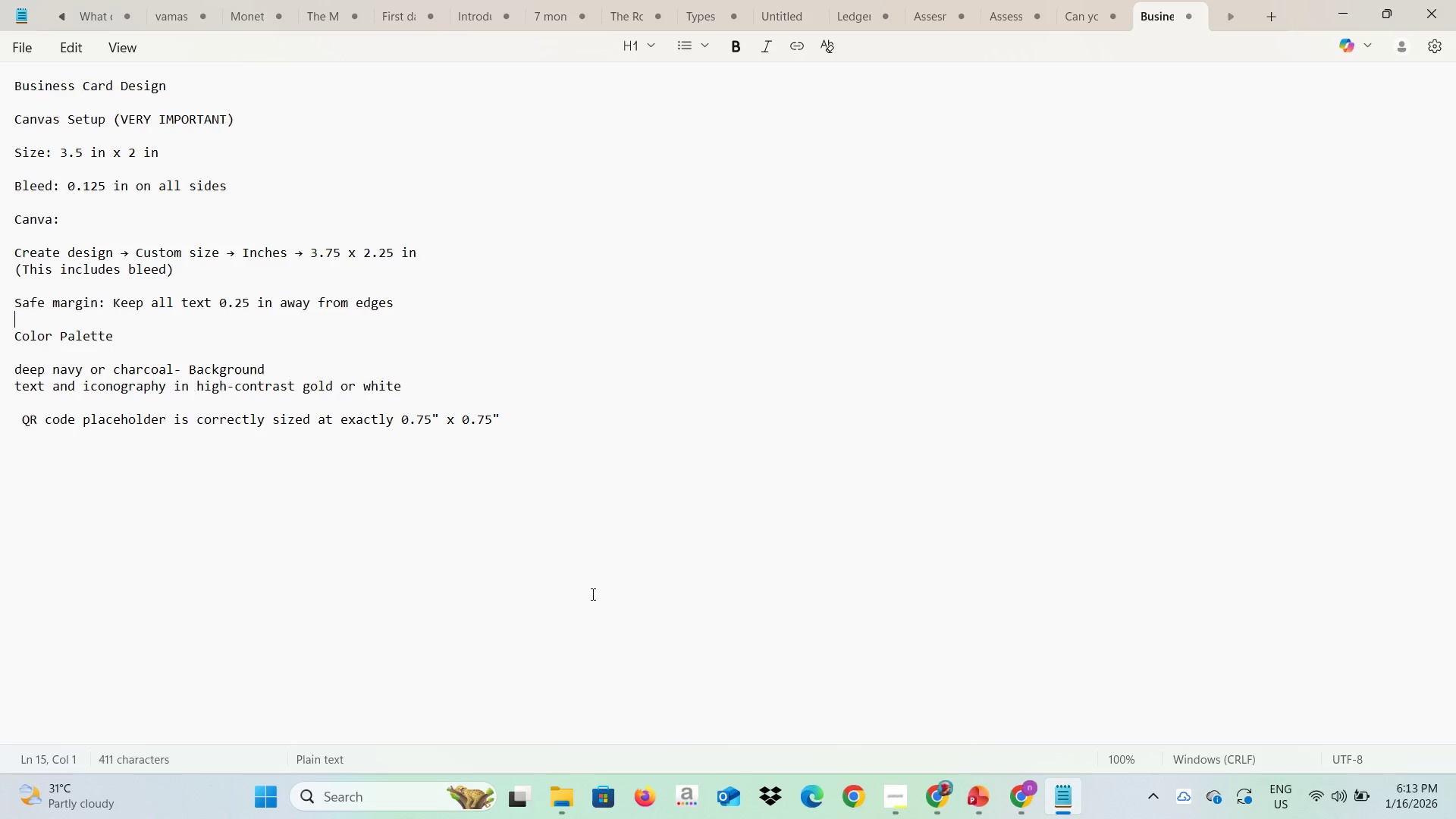 
key(Alt+Tab)
 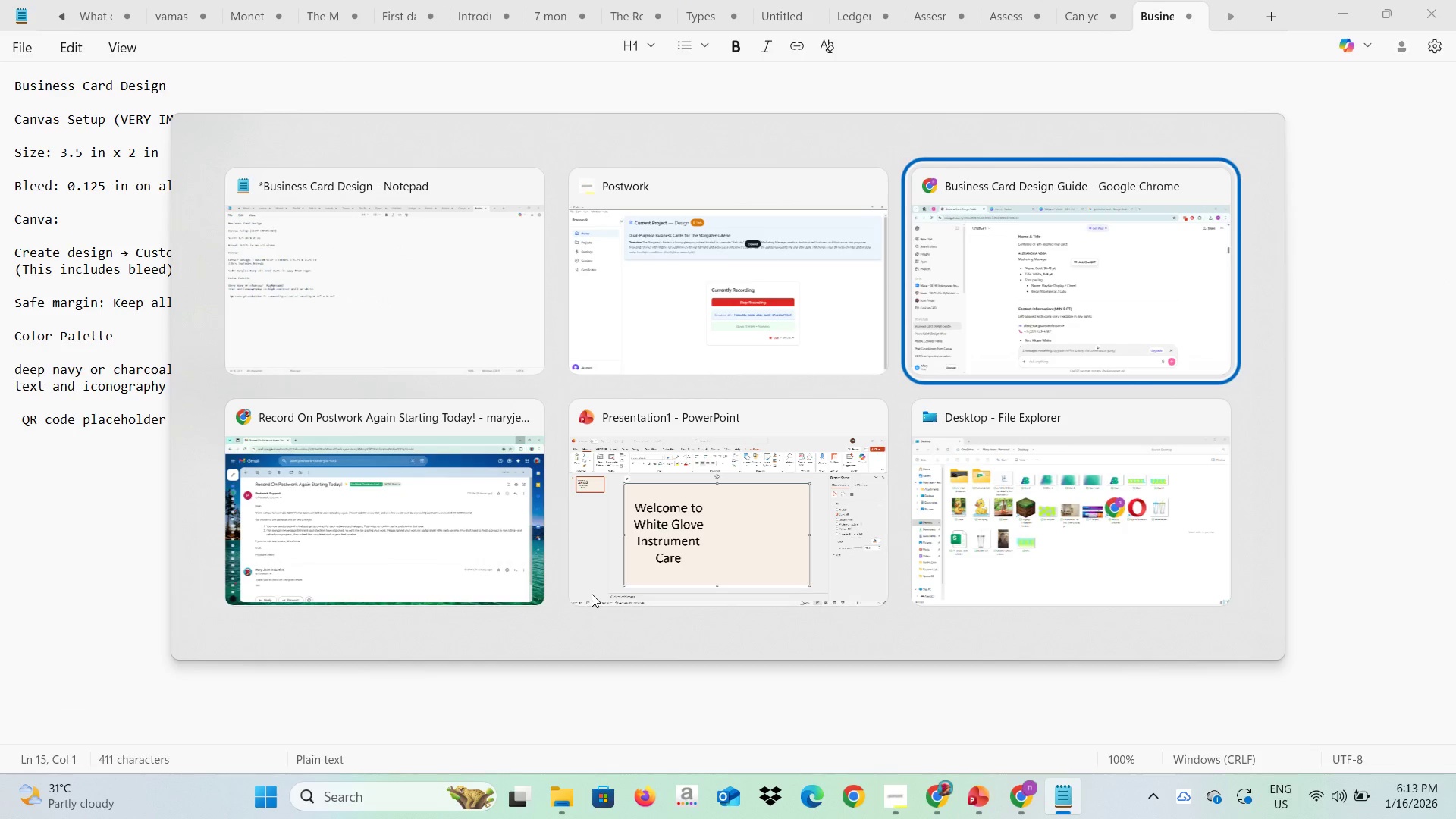 
key(Alt+Tab)
 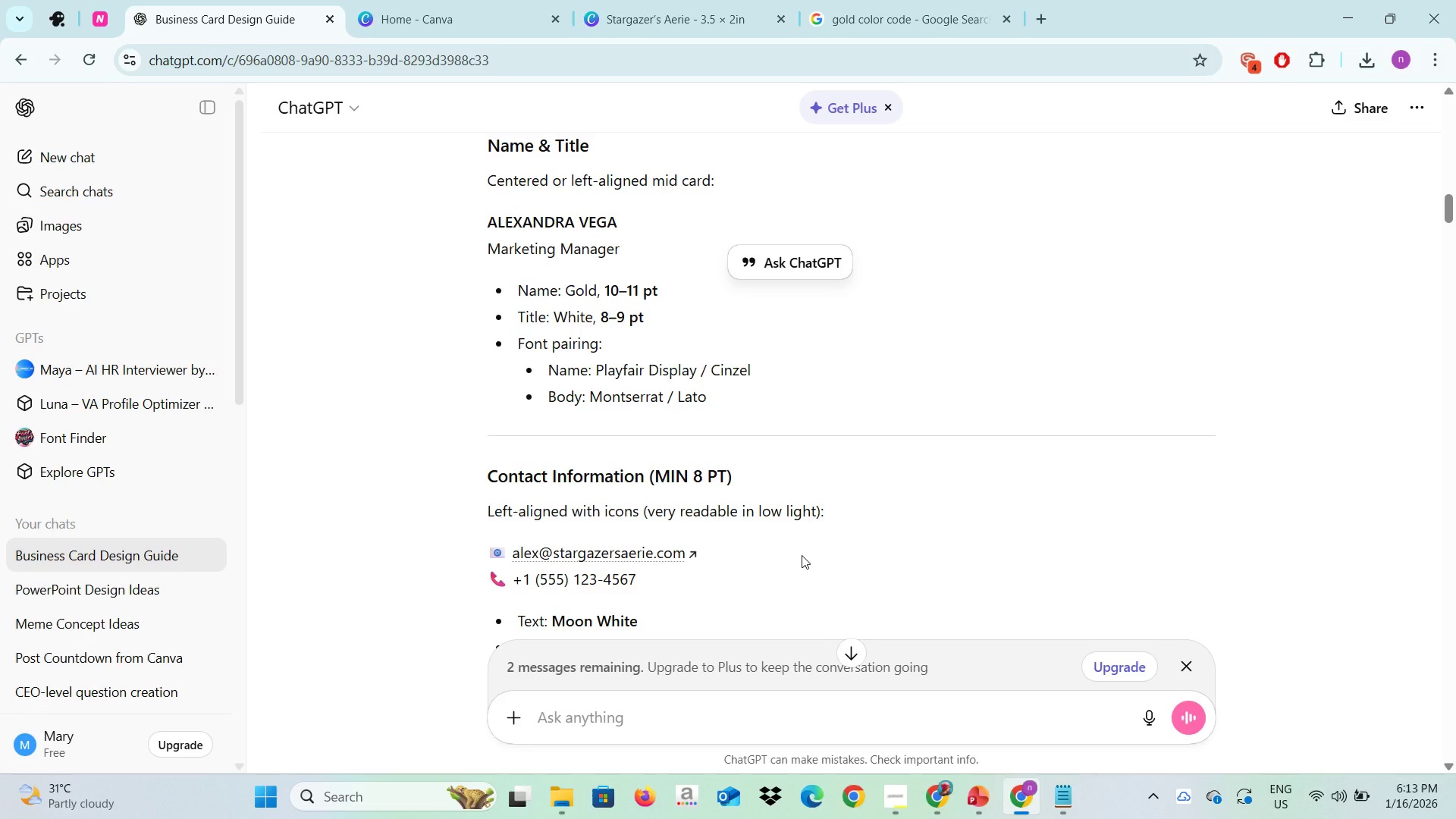 
wait(9.99)
 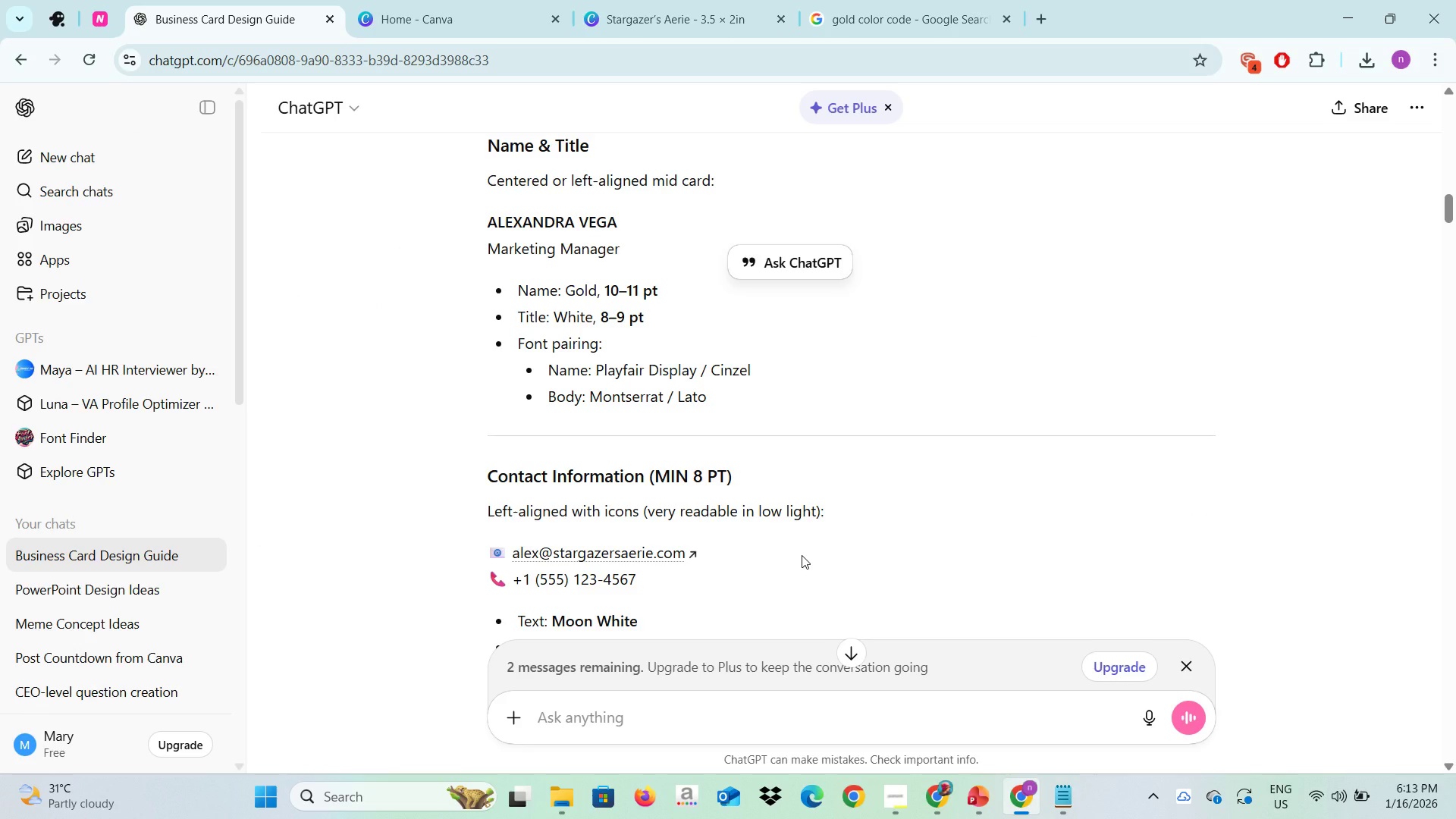 
mouse_move([1451, 811])
 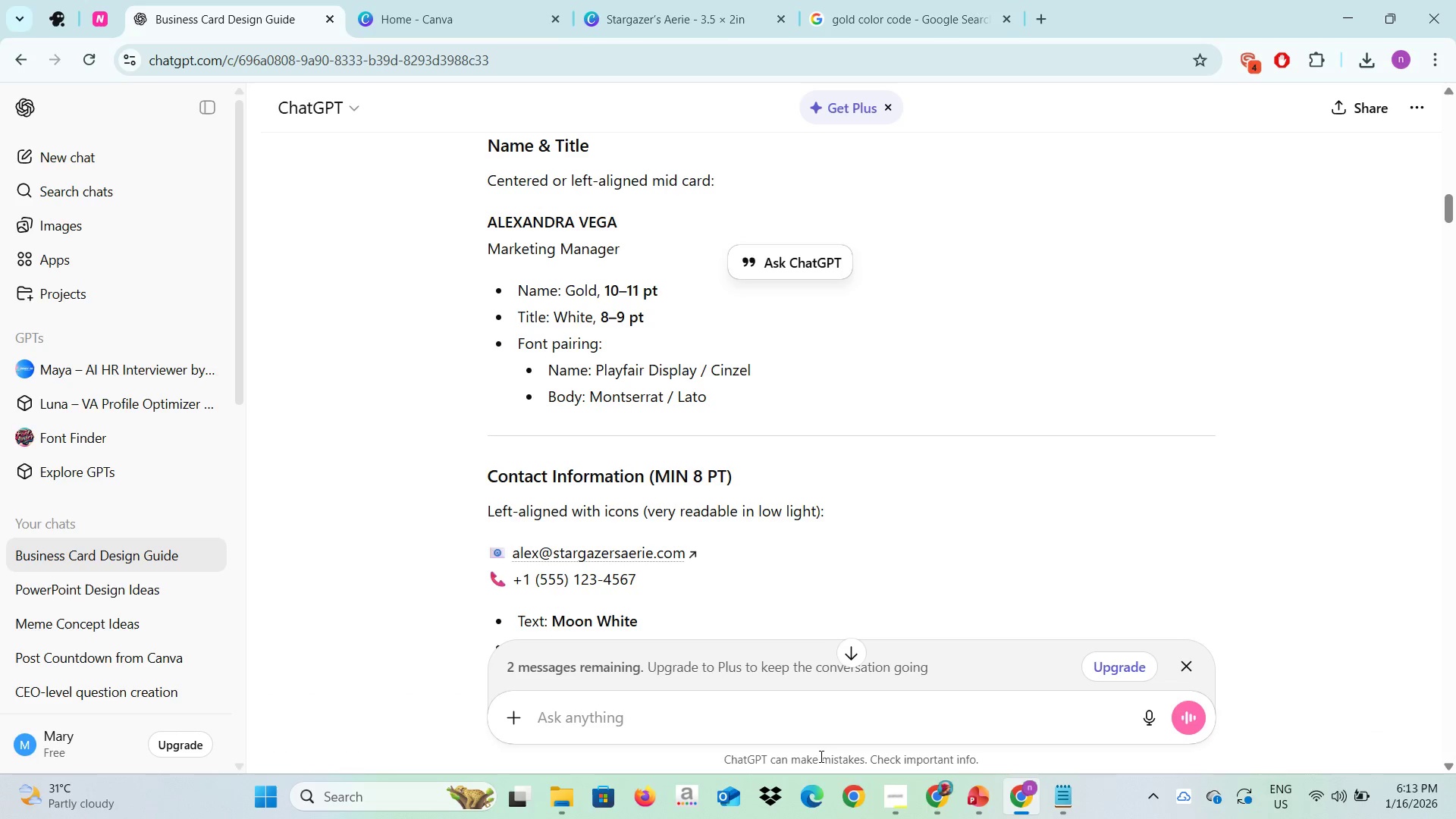 
key(Alt+AltLeft)
 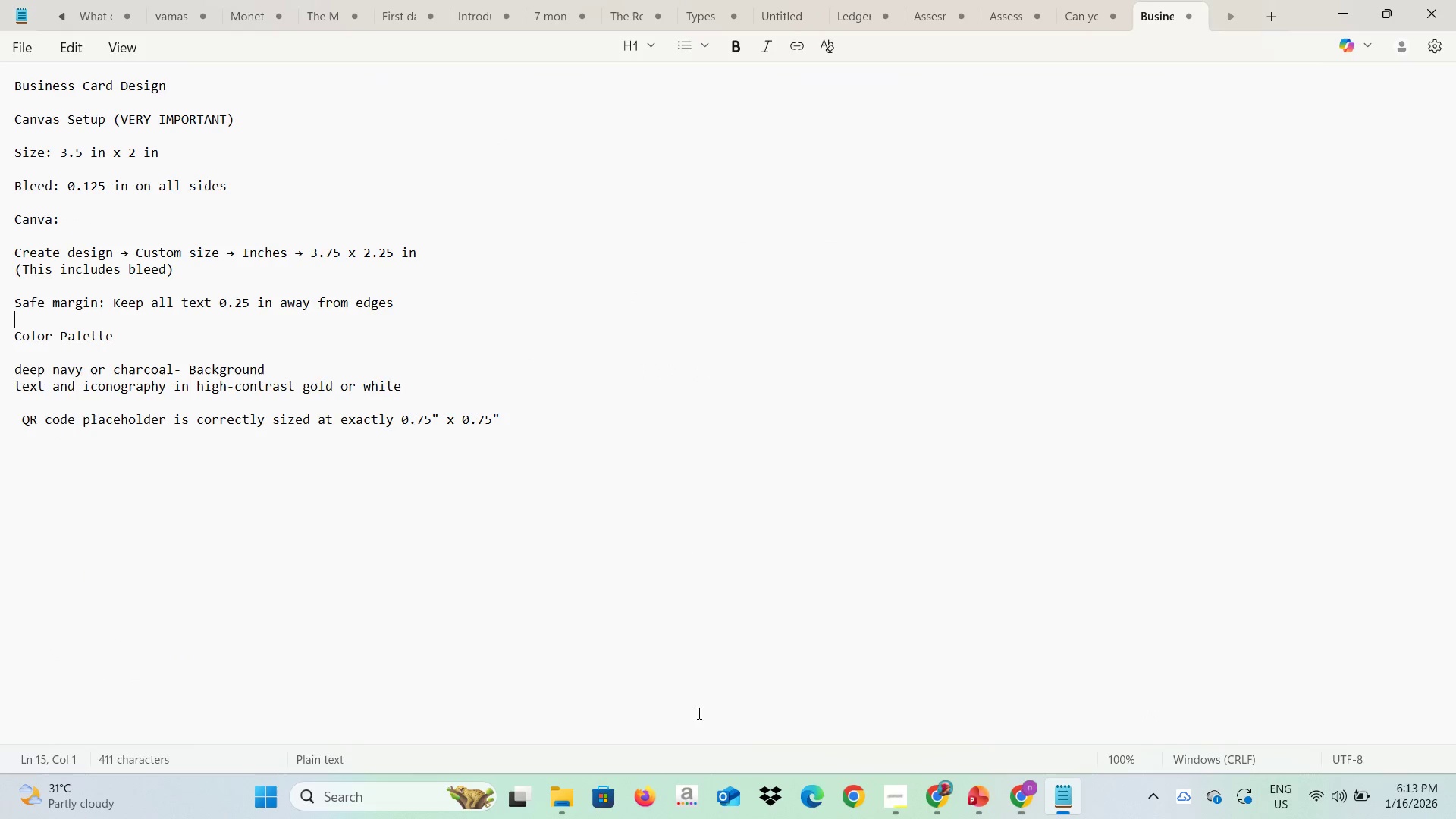 
key(Alt+Tab)
 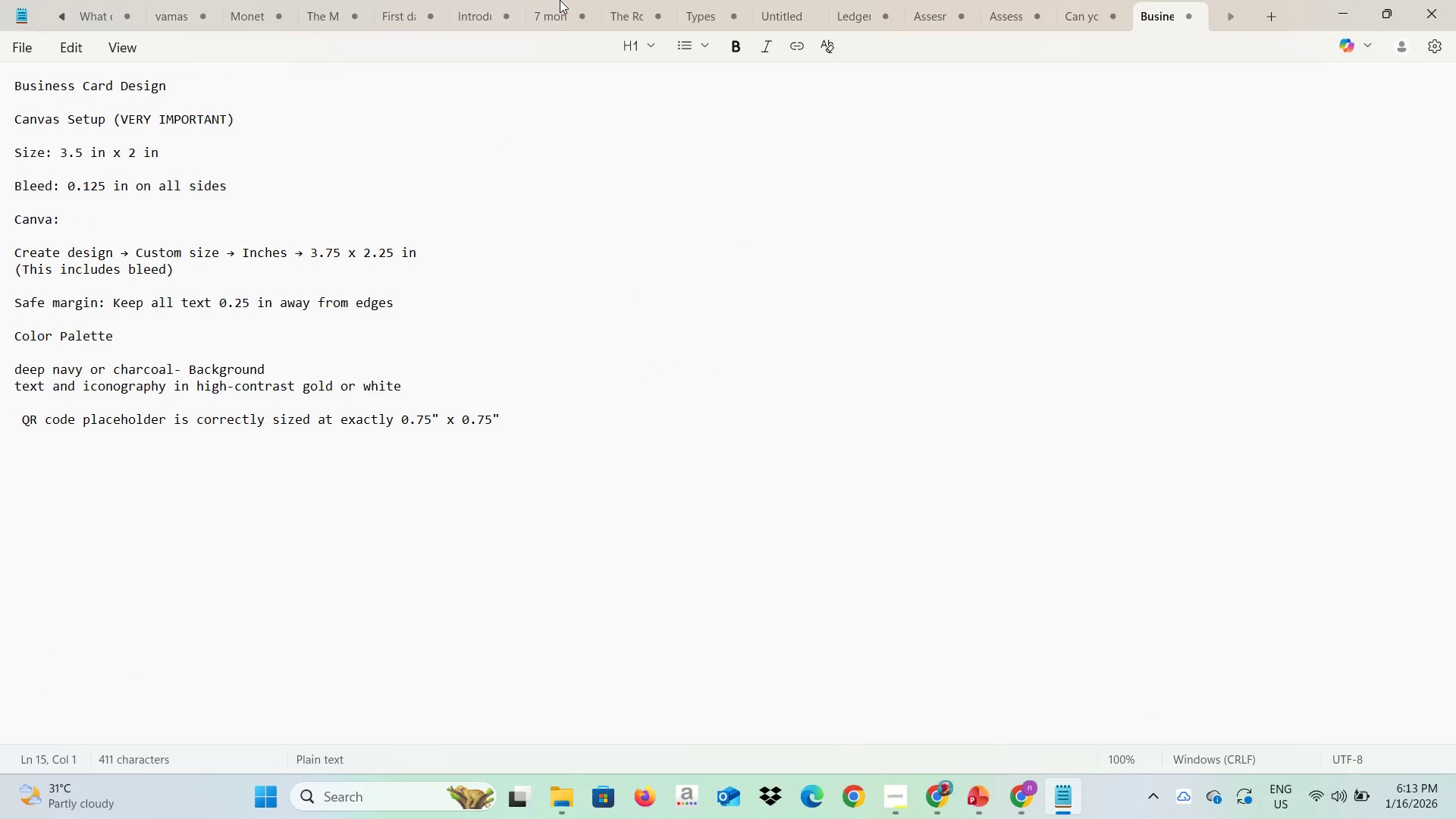 
key(Alt+AltLeft)
 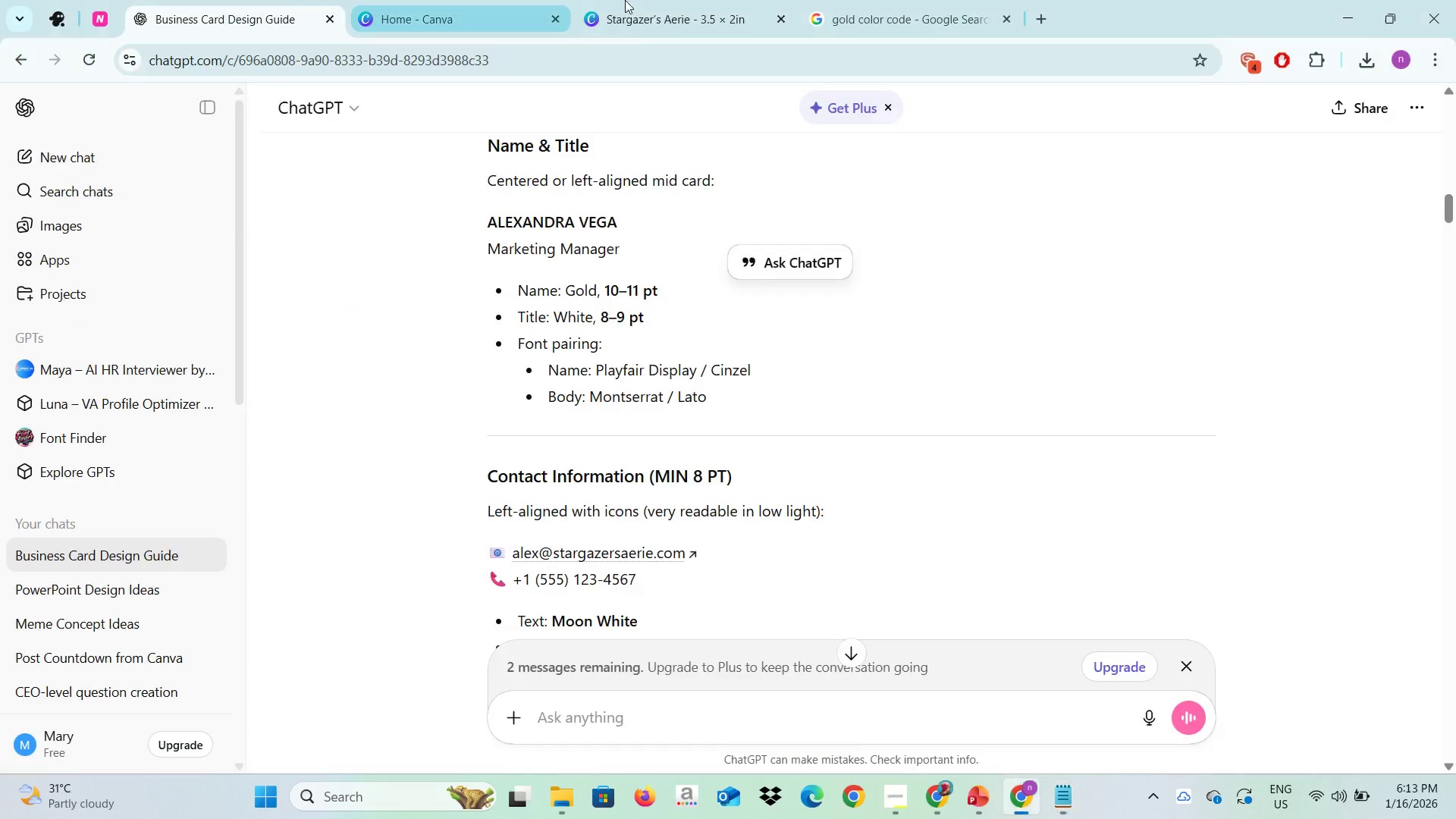 
key(Alt+Tab)
 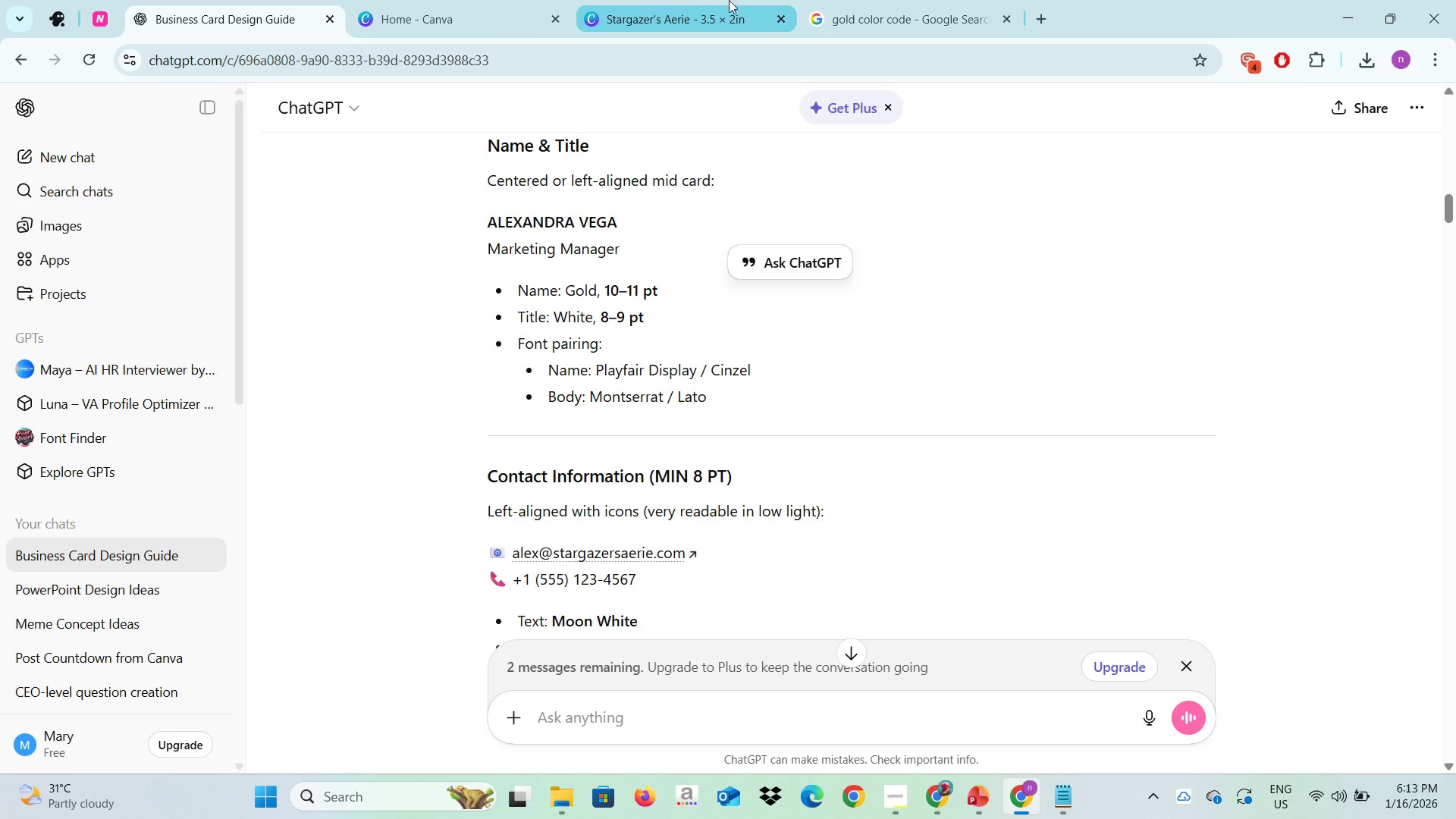 
left_click([749, 0])
 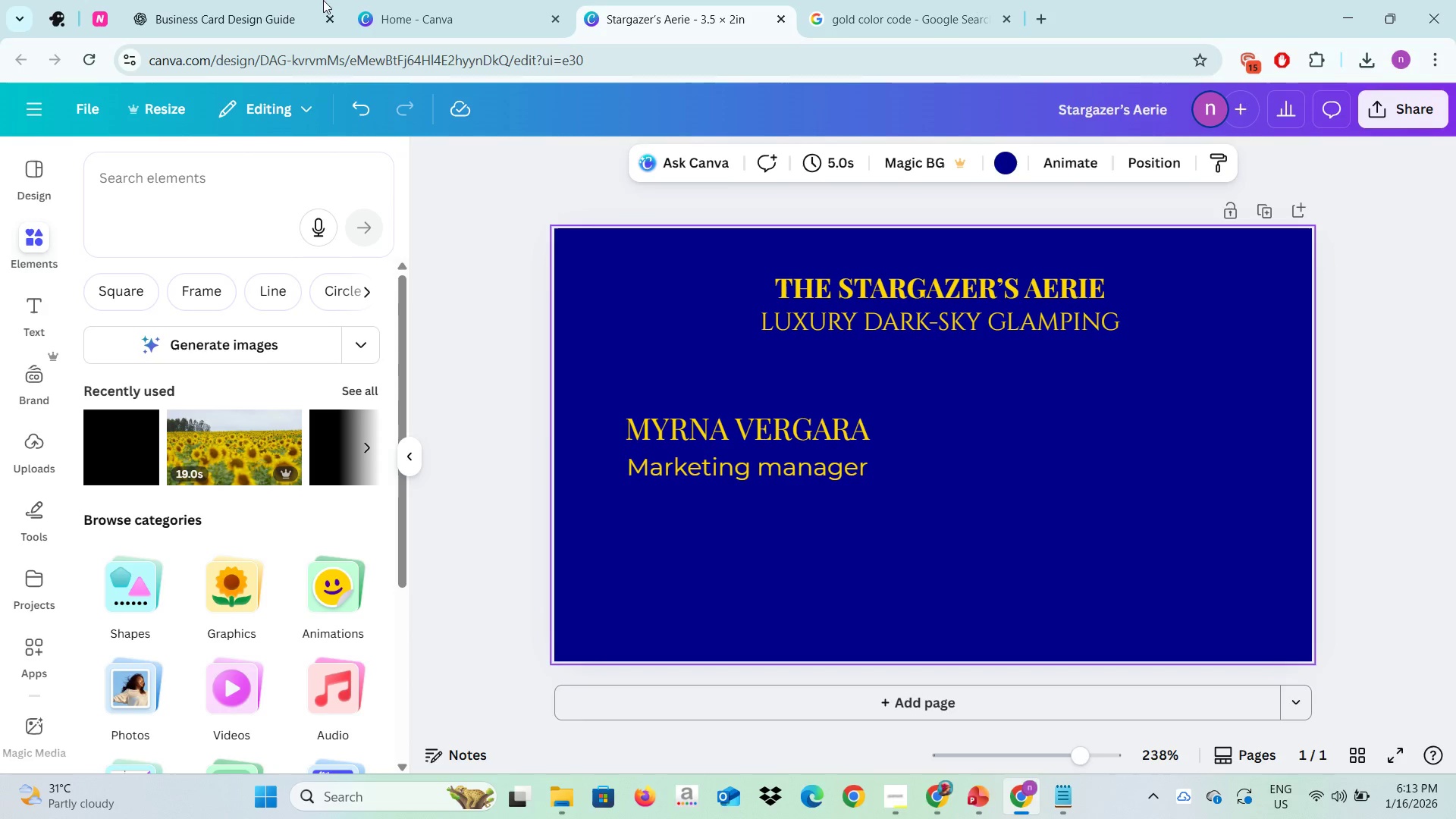 
left_click([265, 0])
 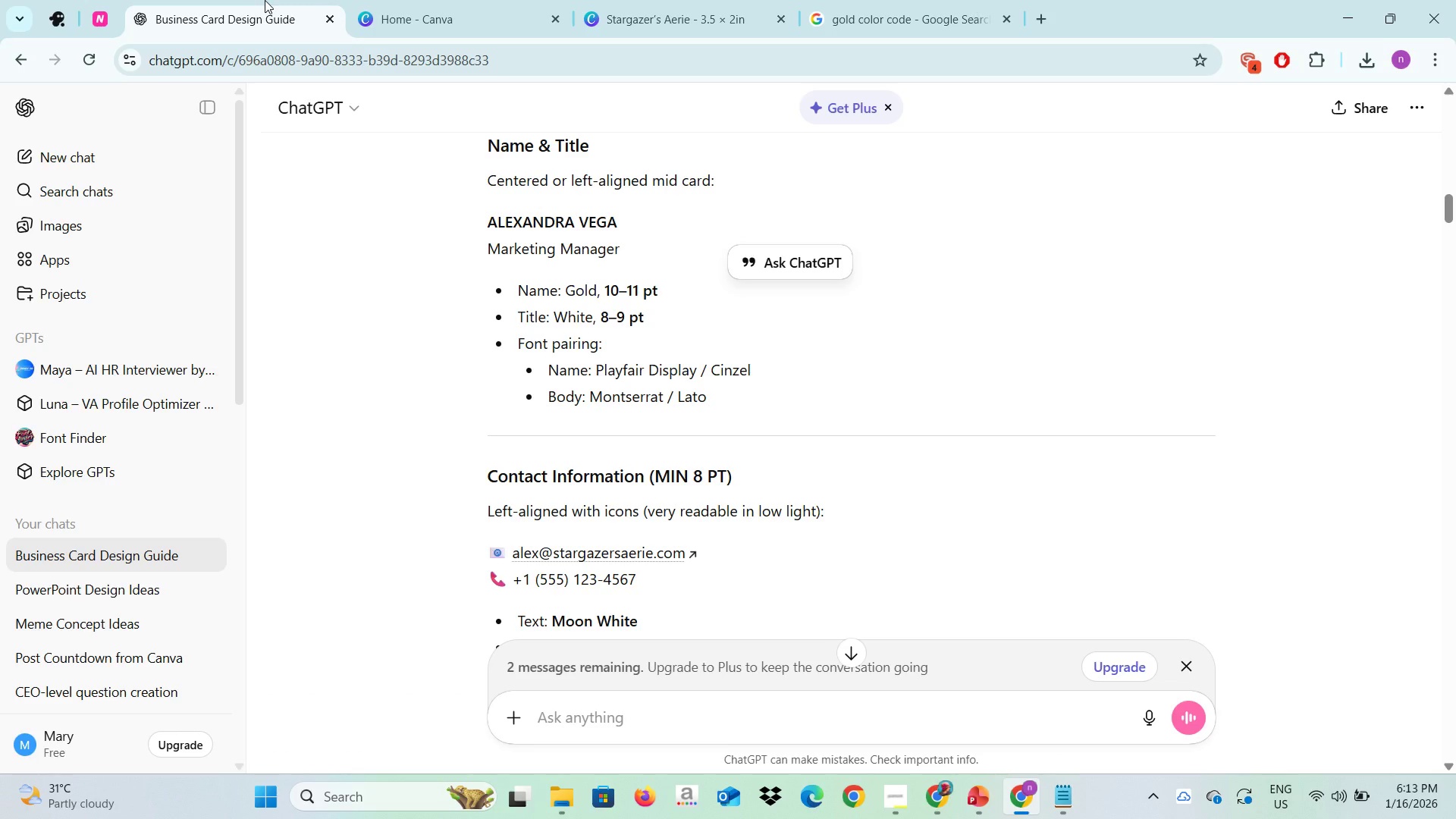 
wait(5.42)
 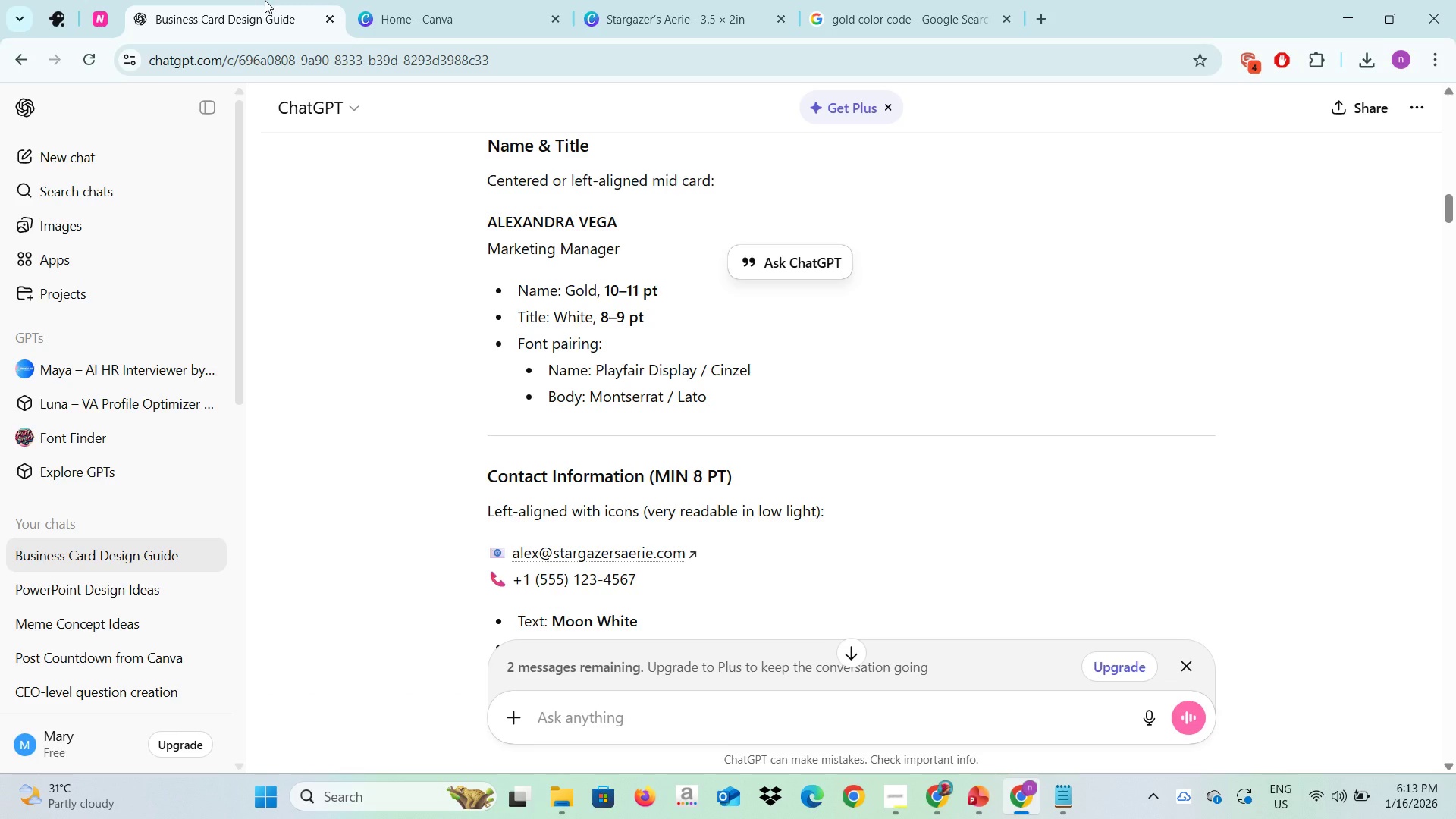 
left_click([726, 0])
 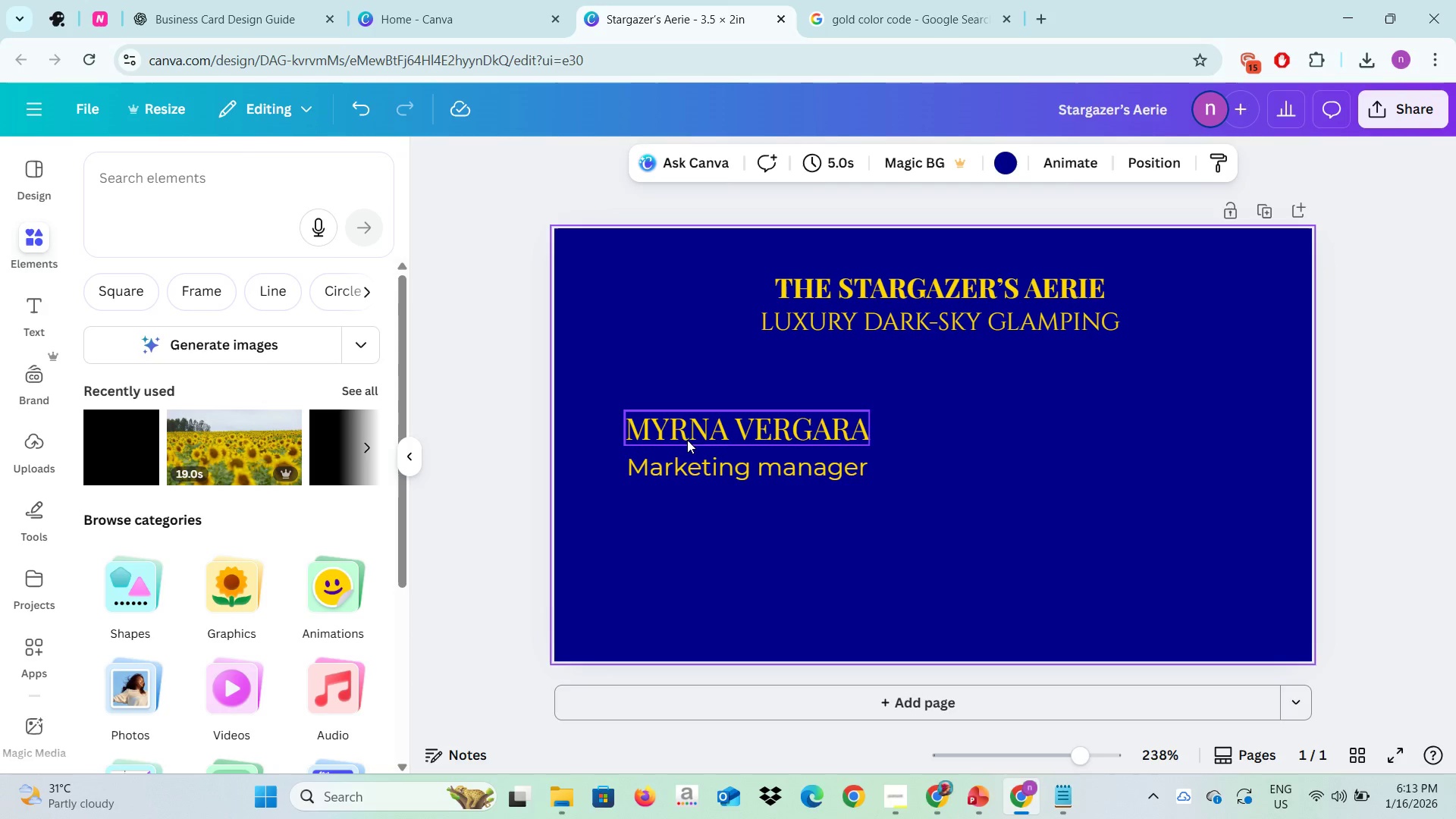 
left_click_drag(start_coordinate=[690, 432], to_coordinate=[875, 425])
 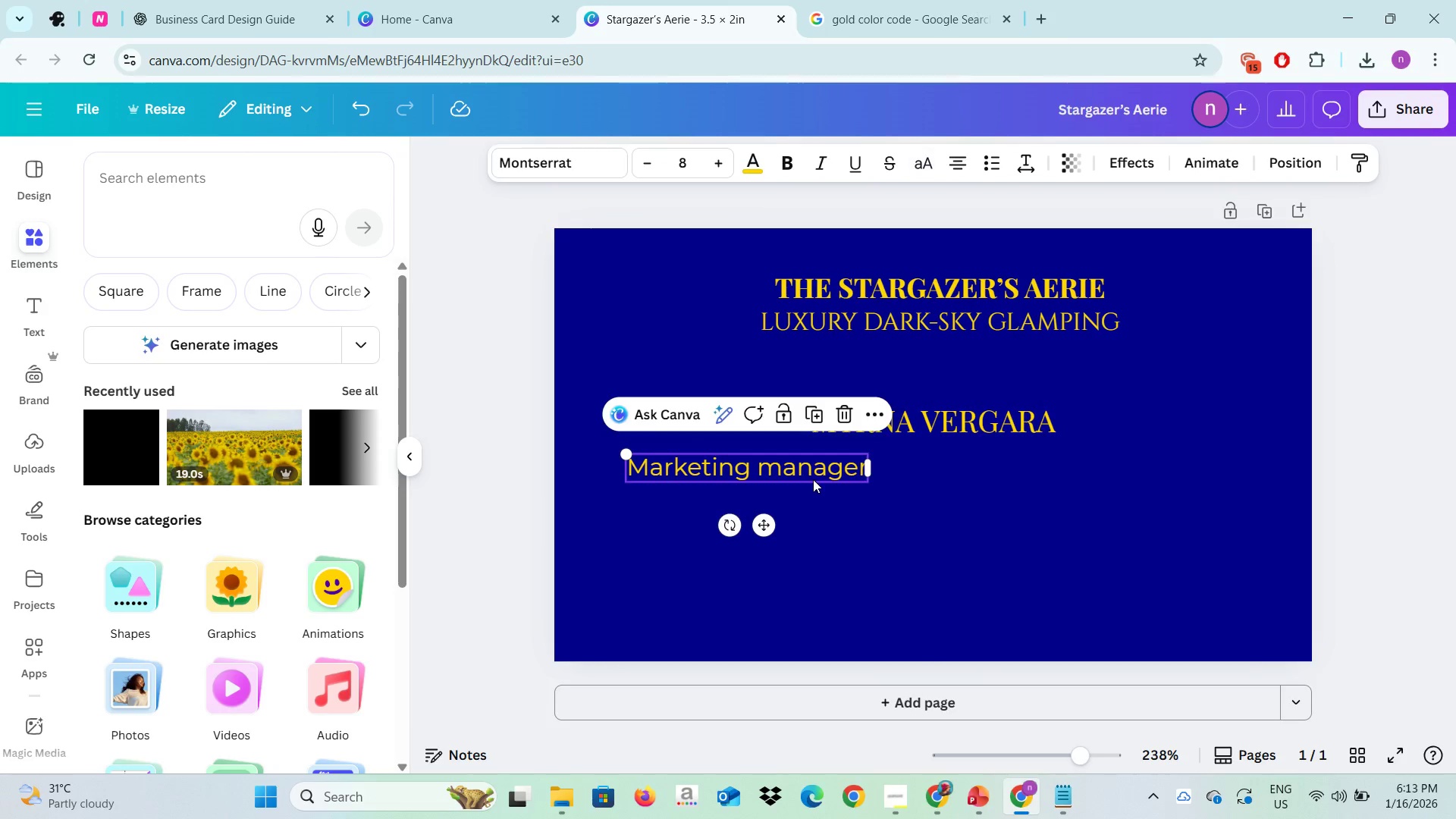 
left_click([821, 482])
 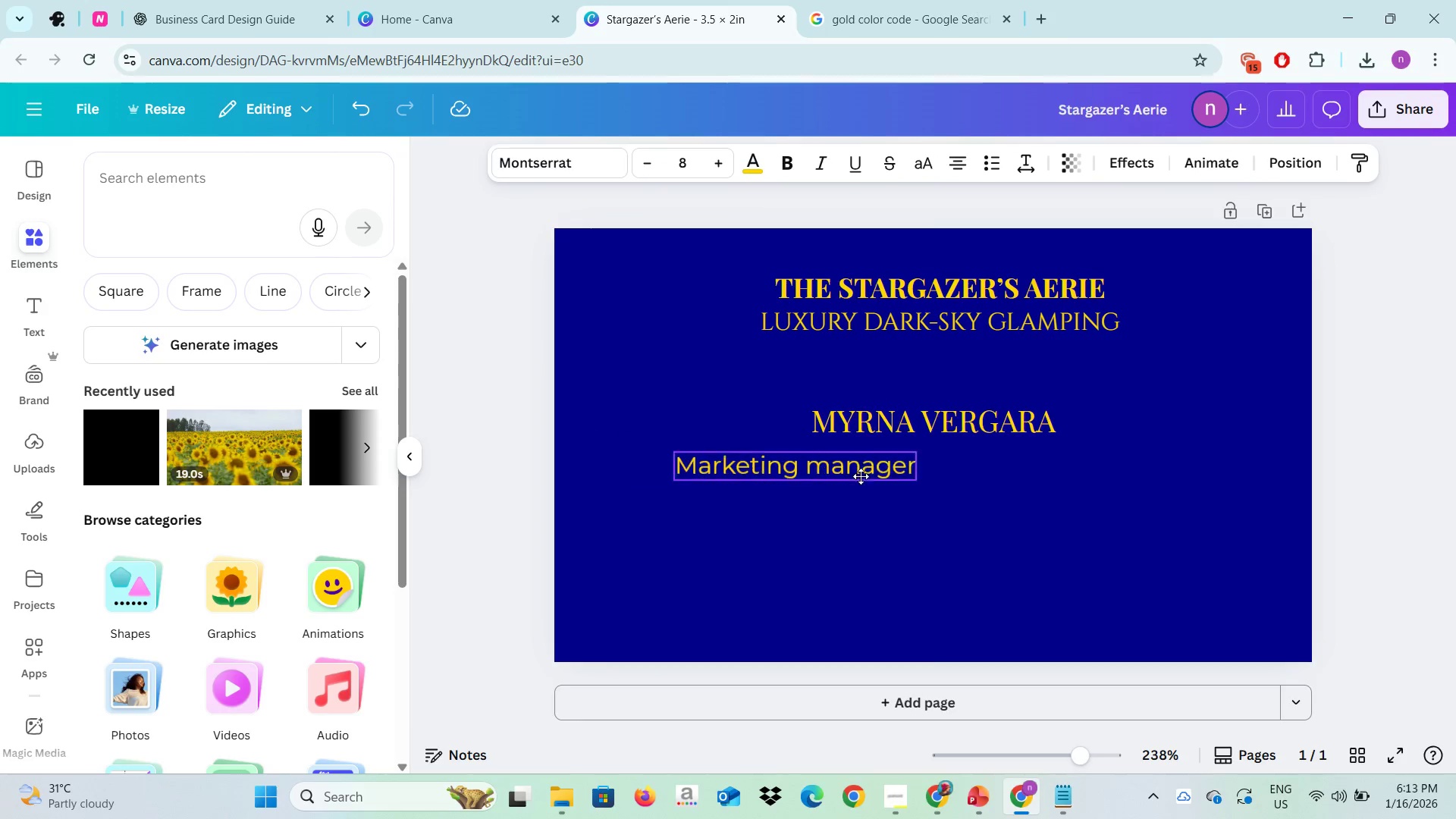 
left_click_drag(start_coordinate=[795, 479], to_coordinate=[977, 471])
 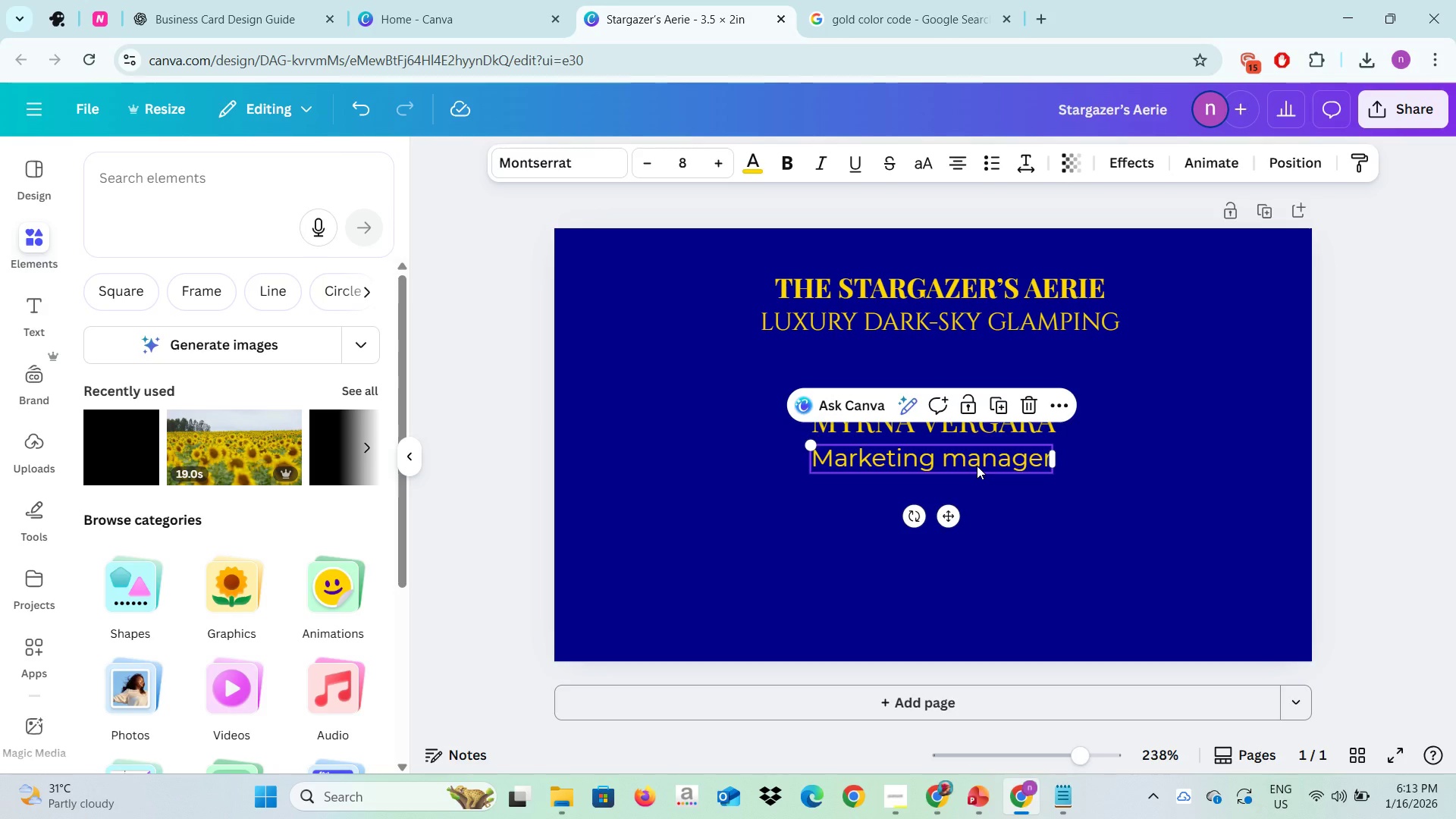 
wait(5.59)
 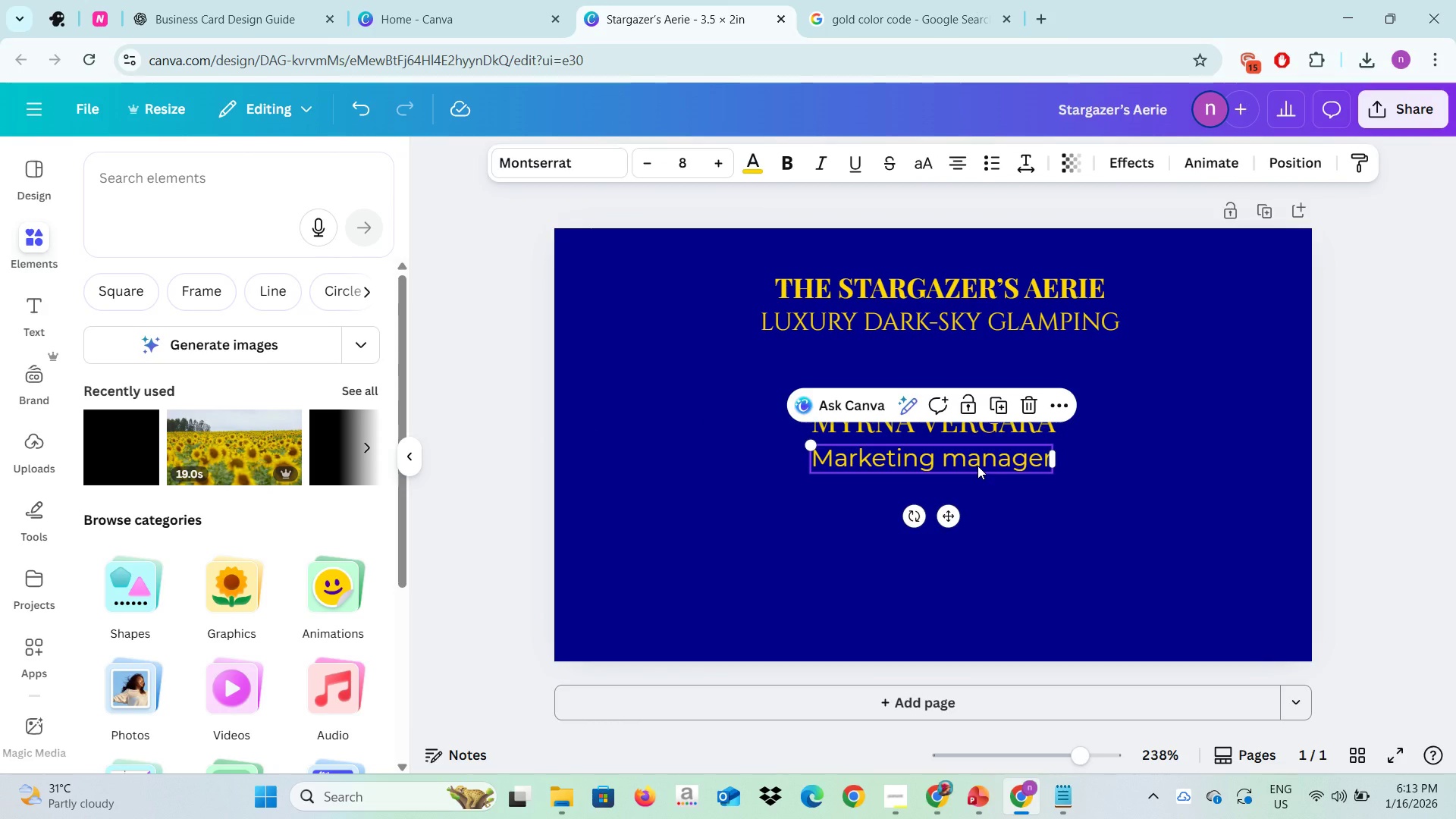 
key(Alt+AltLeft)
 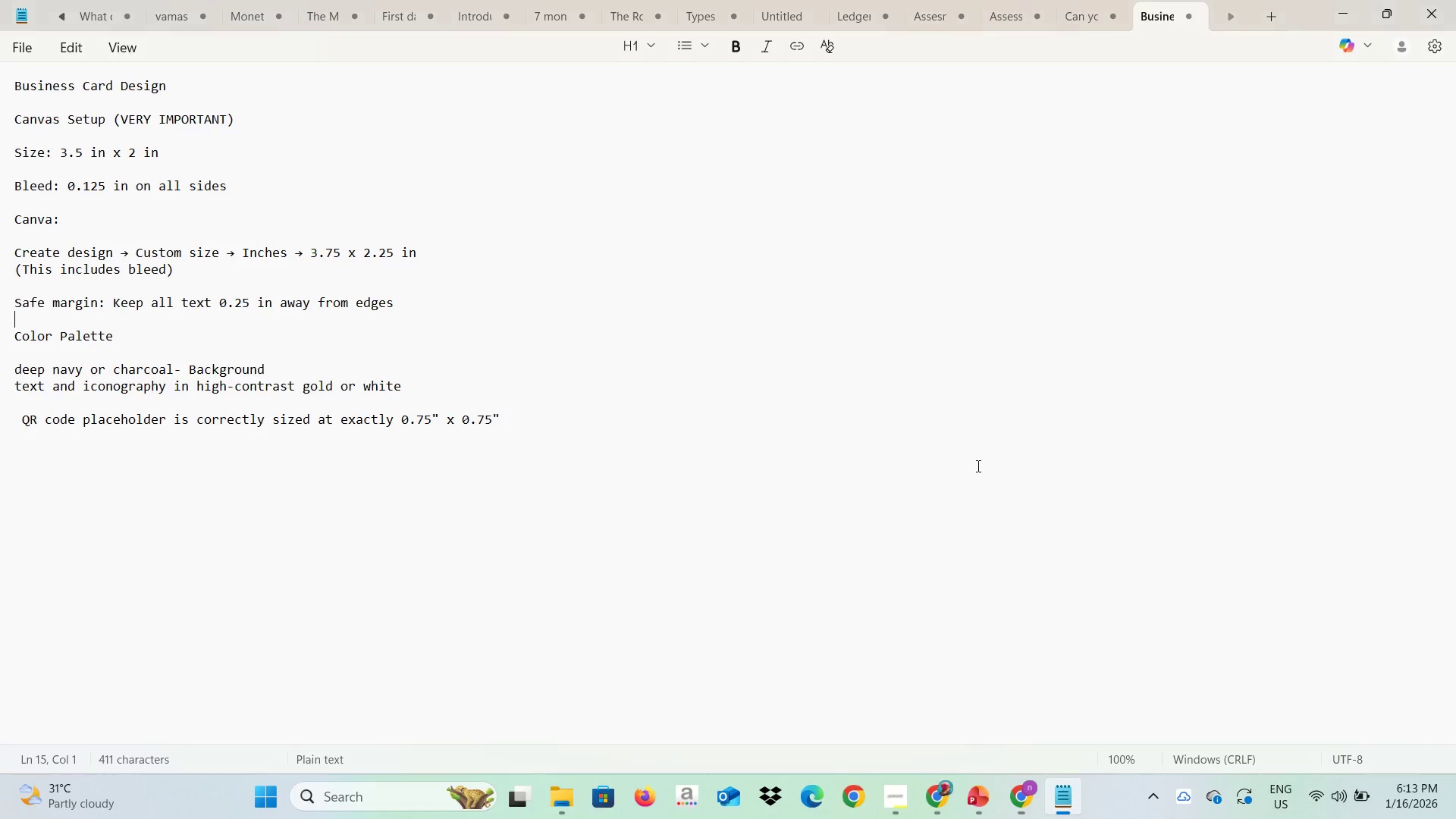 
key(Alt+Tab)
 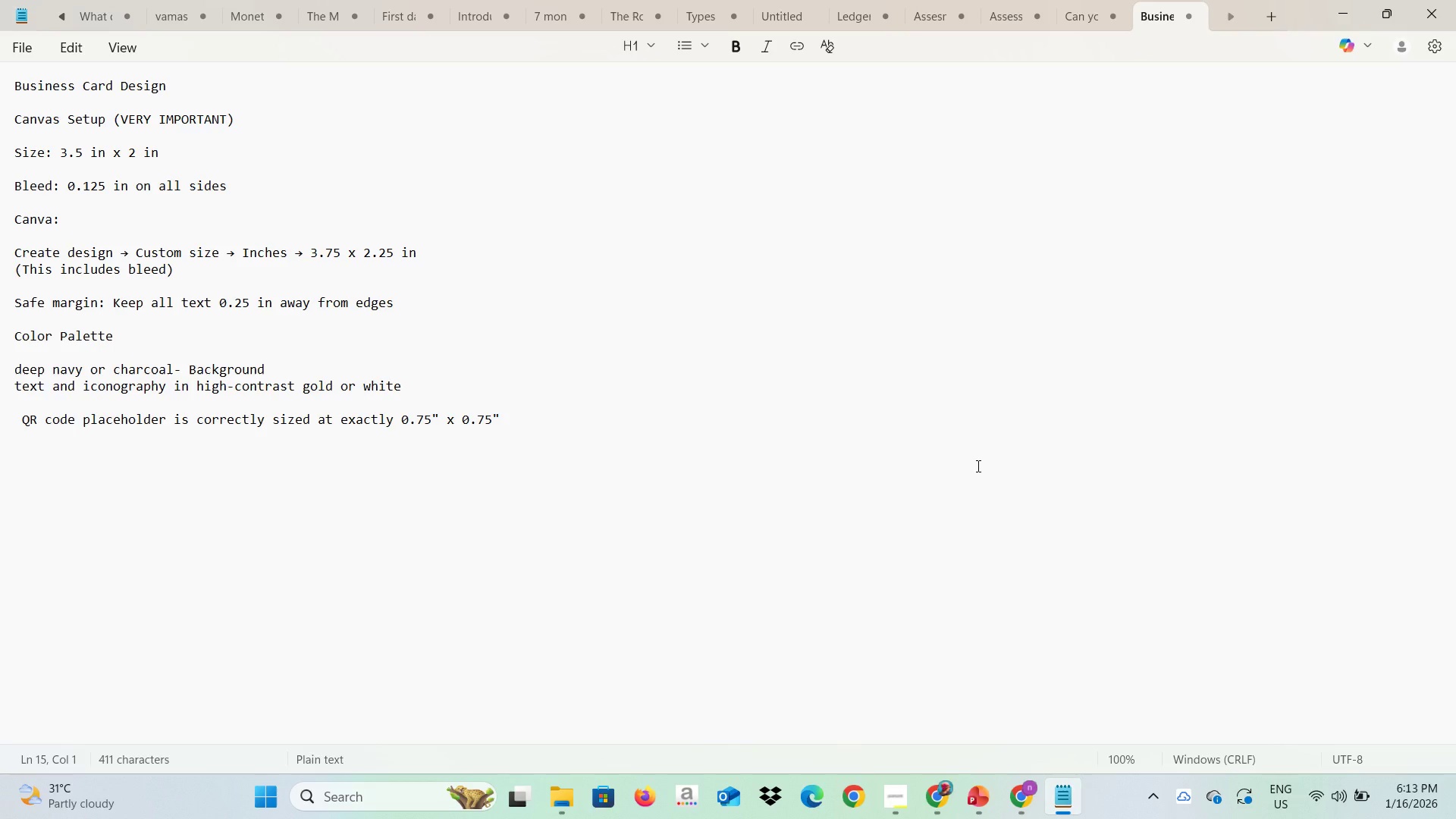 
wait(6.28)
 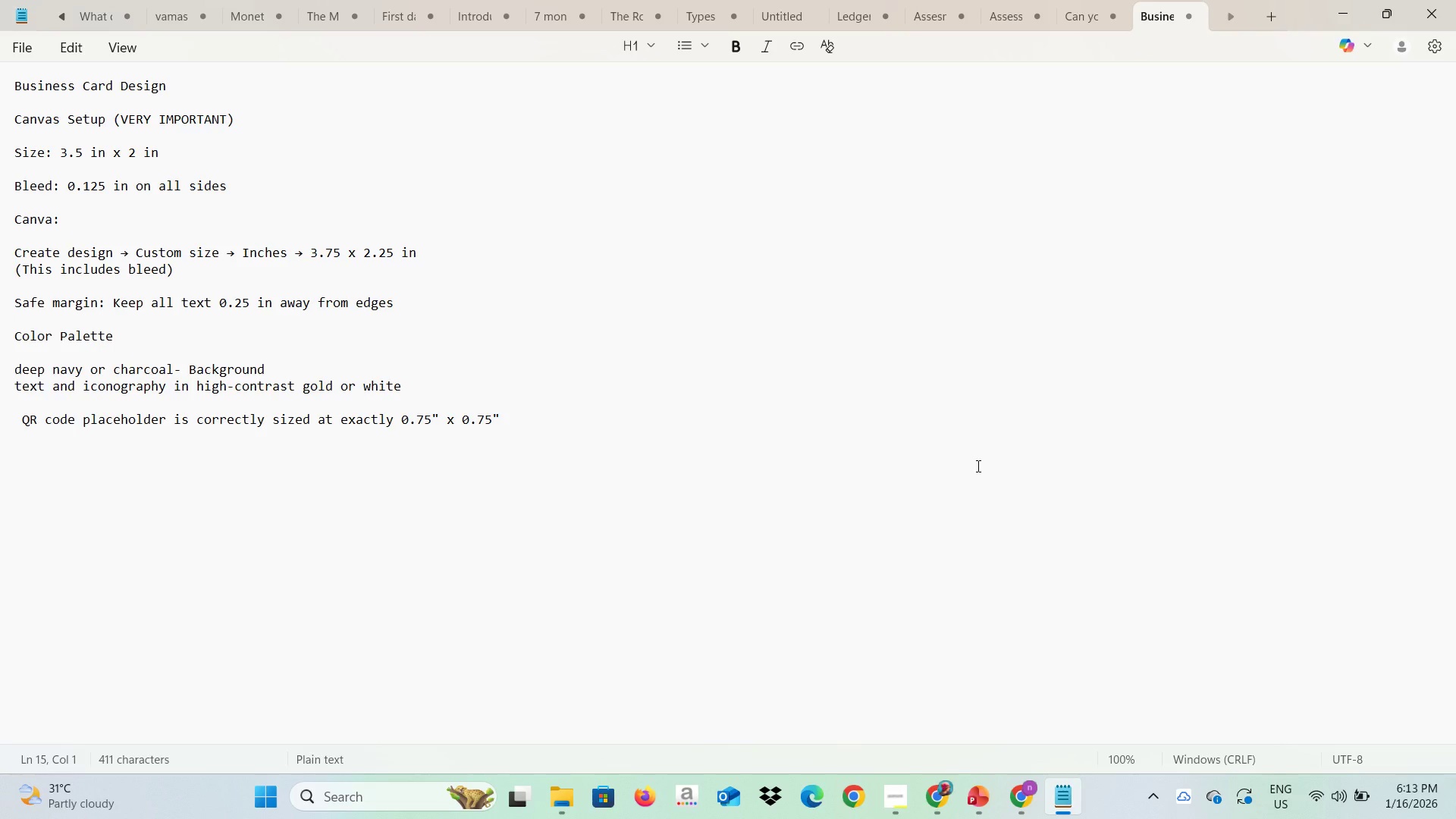 
key(Alt+AltLeft)
 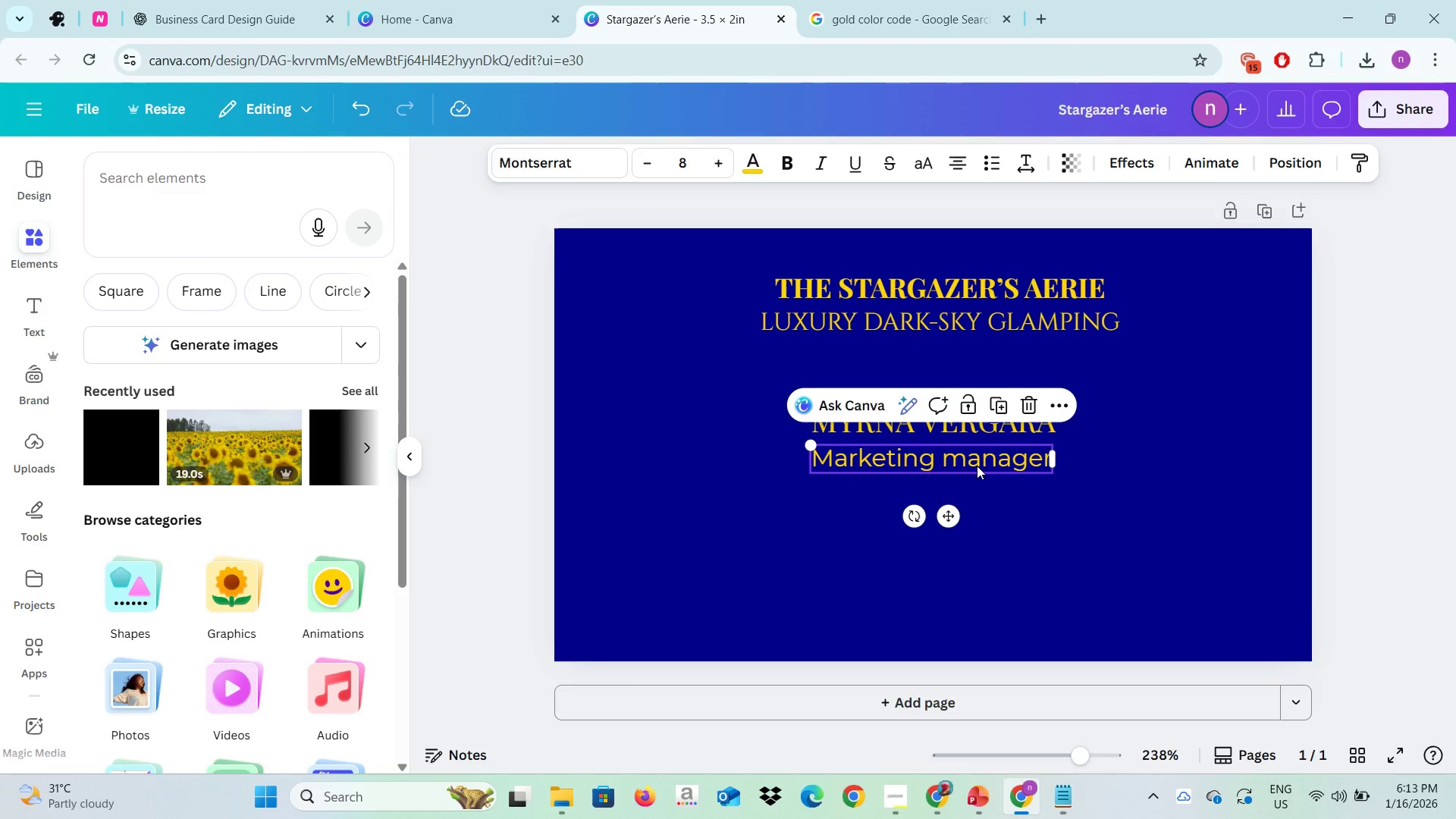 
key(Alt+Tab)
 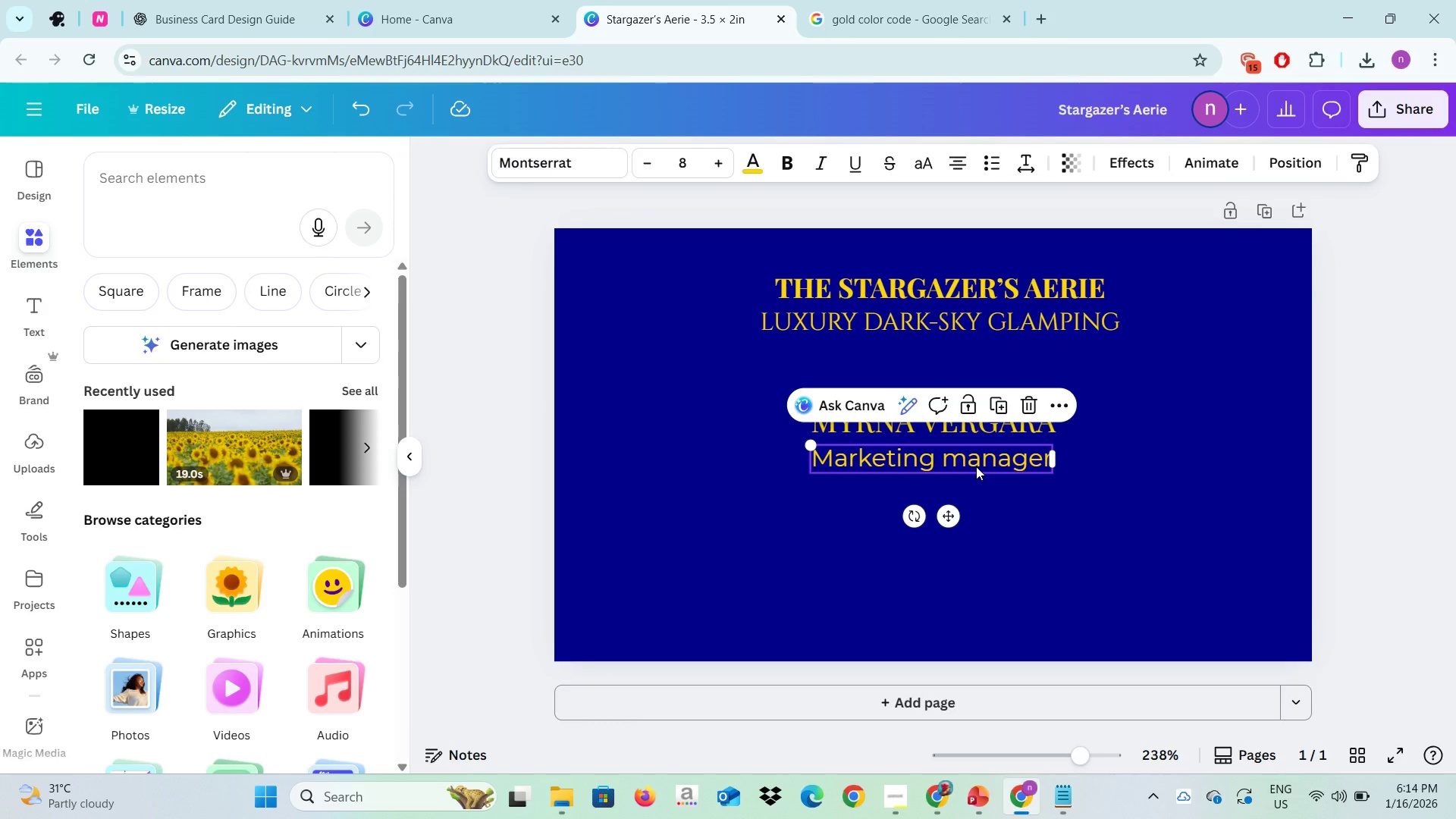 
wait(7.3)
 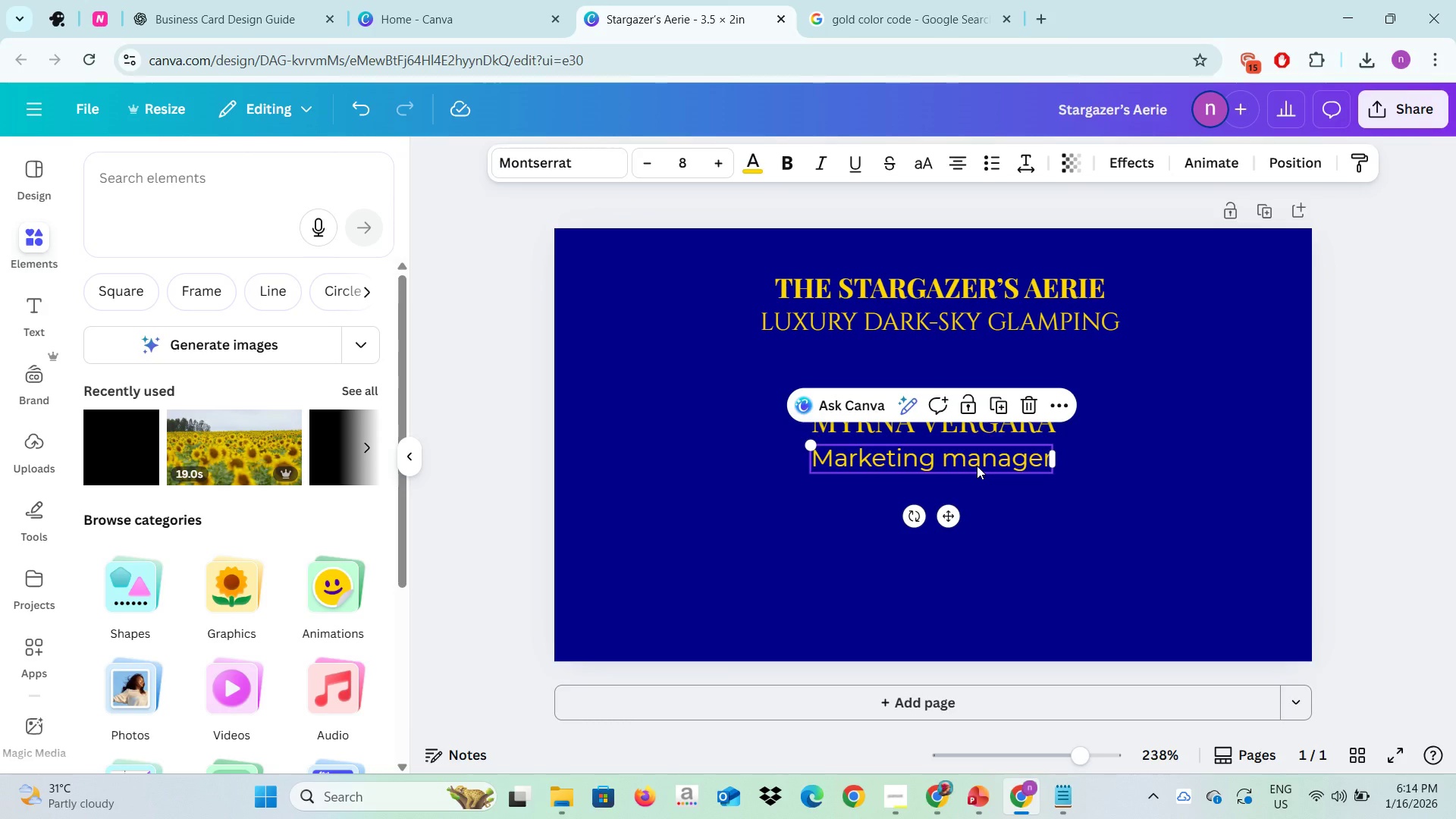 
double_click([960, 460])
 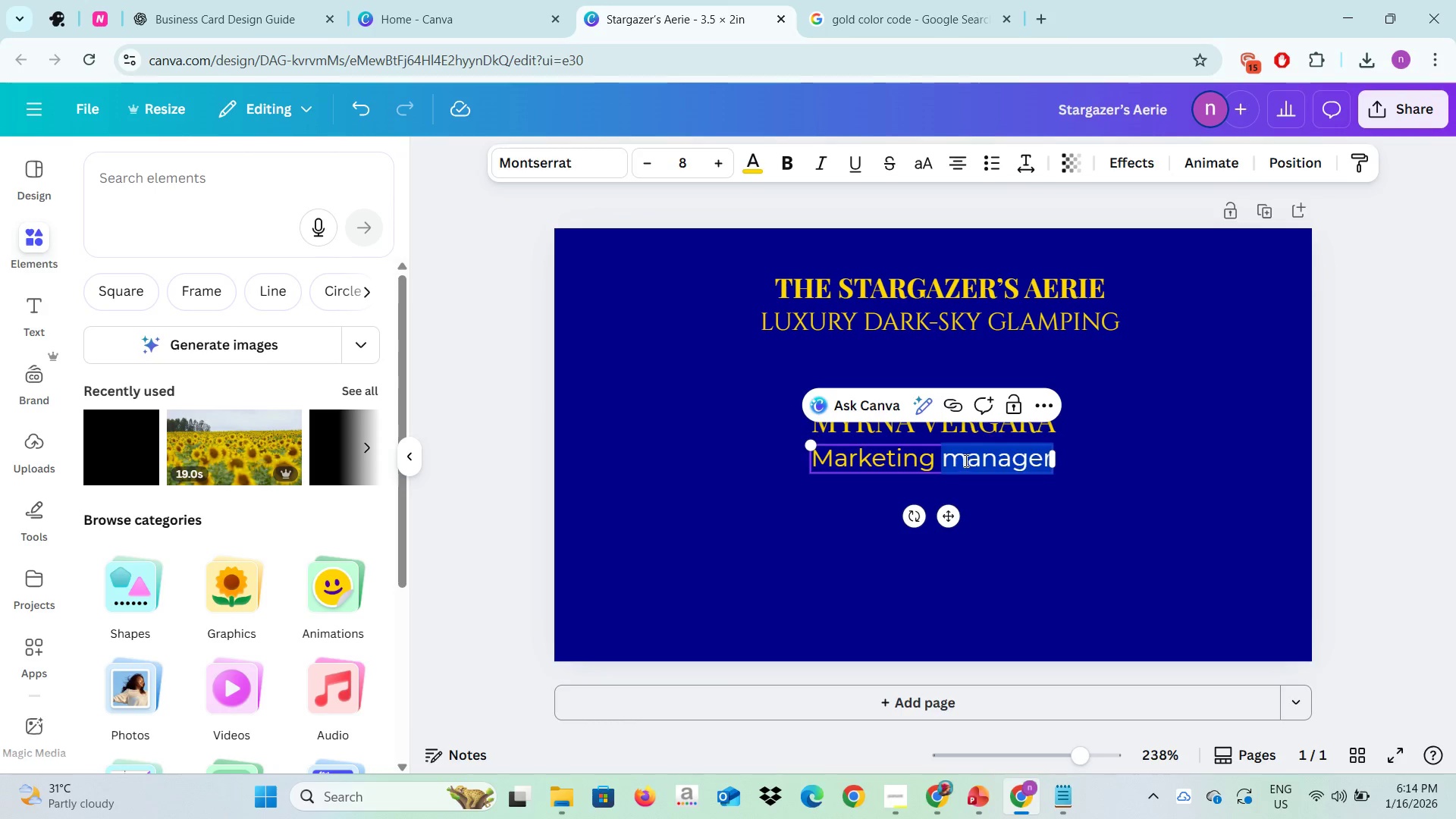 
left_click([965, 460])
 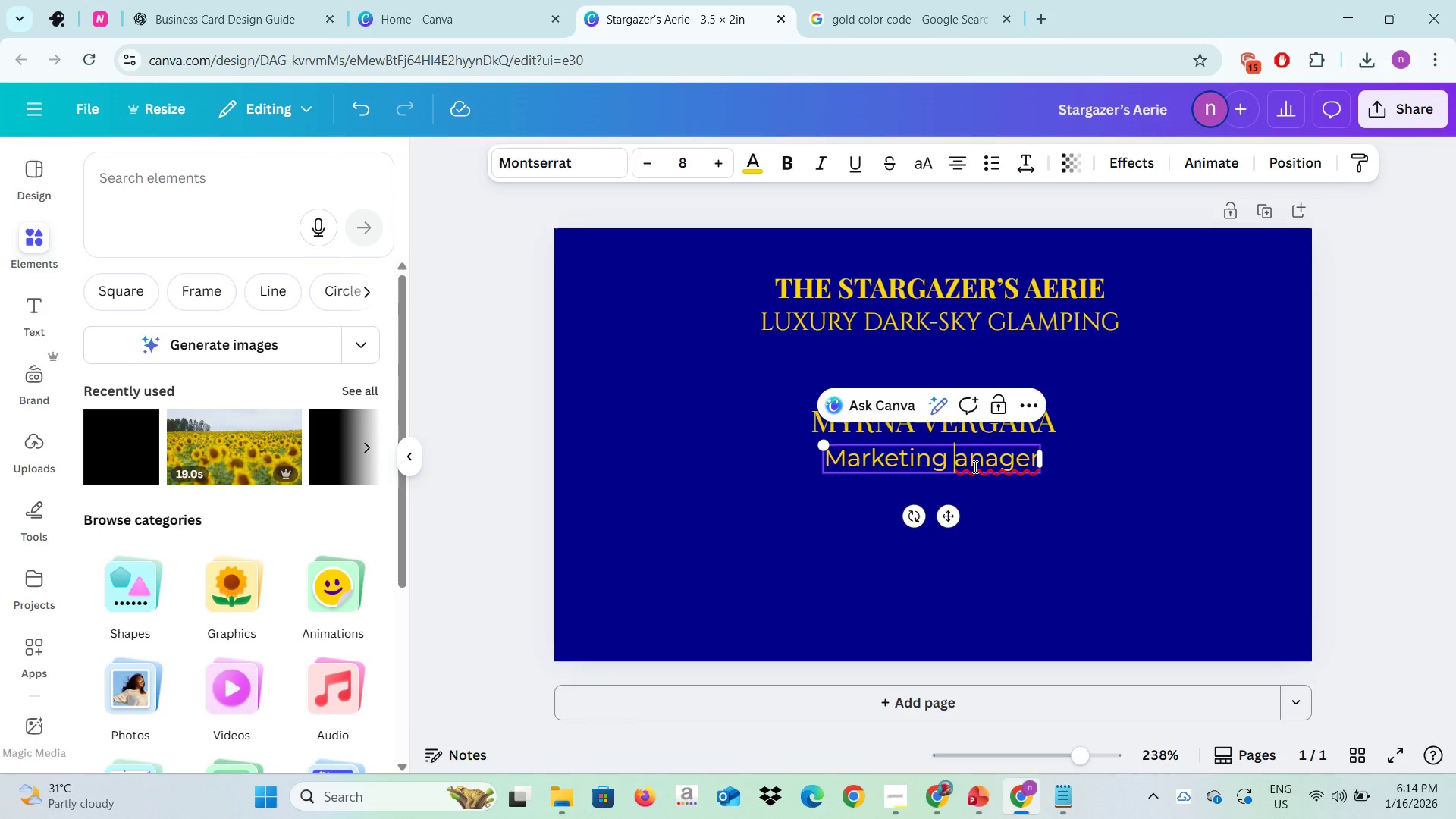 
key(Backspace)
 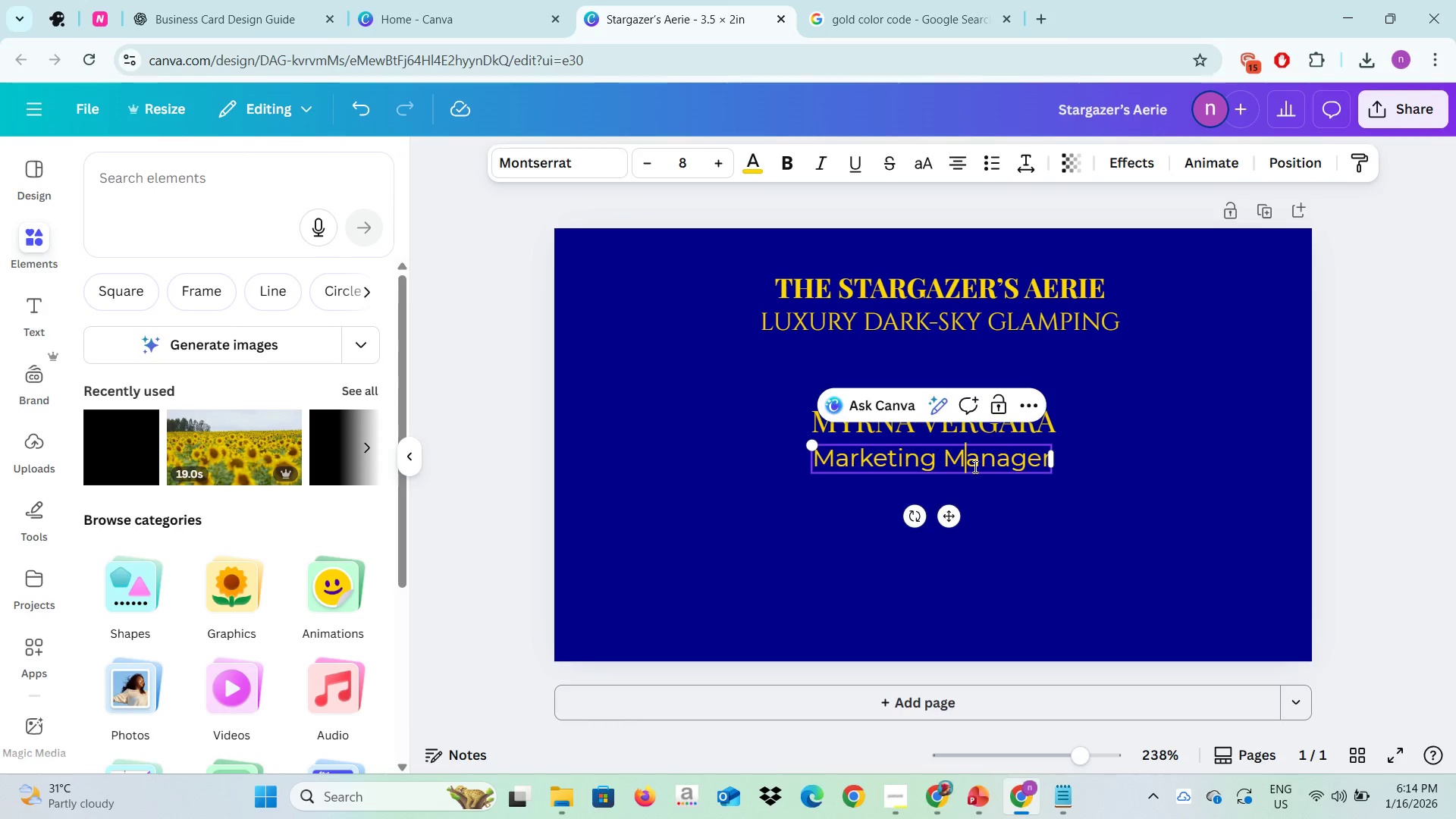 
key(Shift+ShiftLeft)
 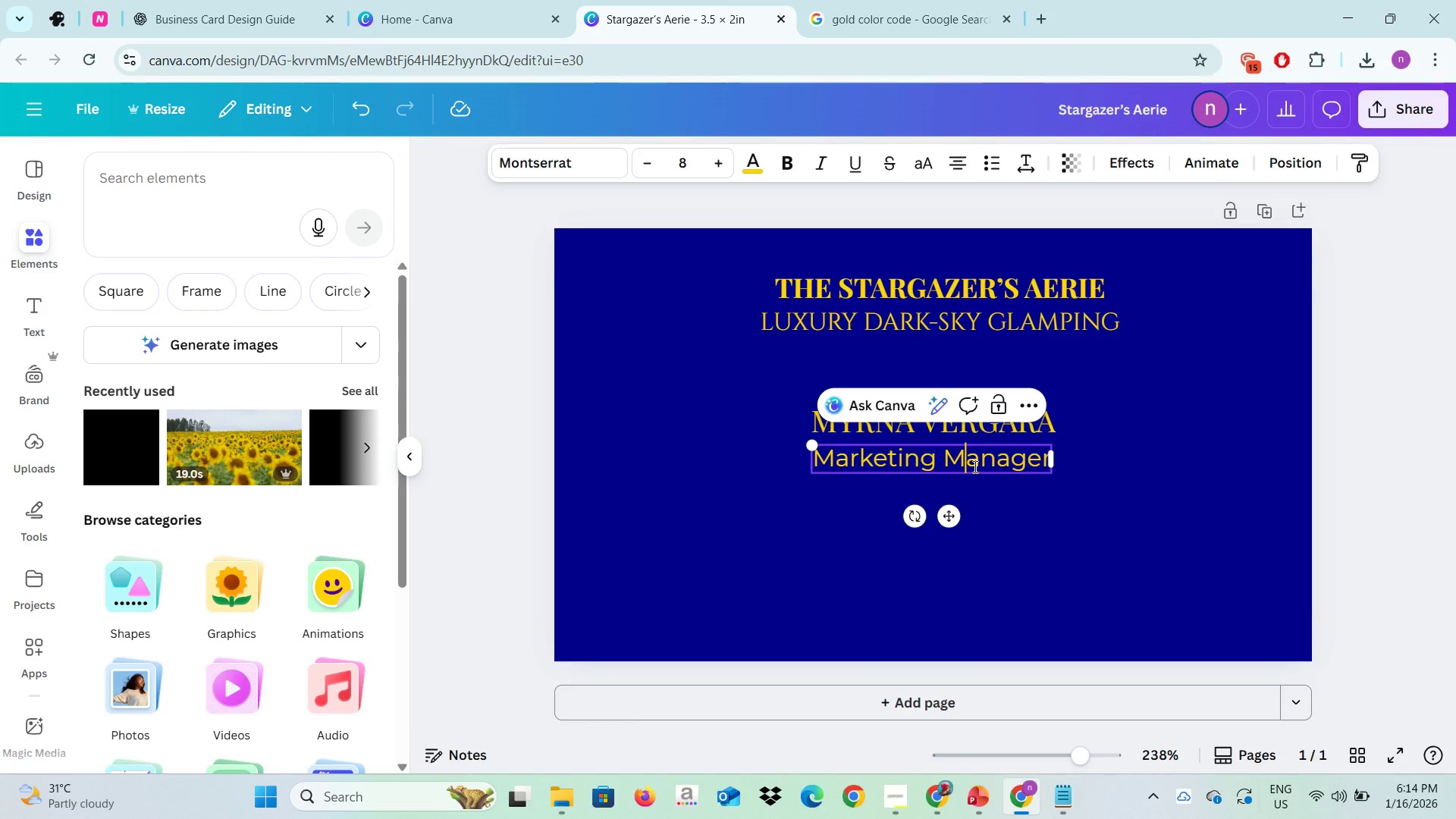 
key(Shift+M)
 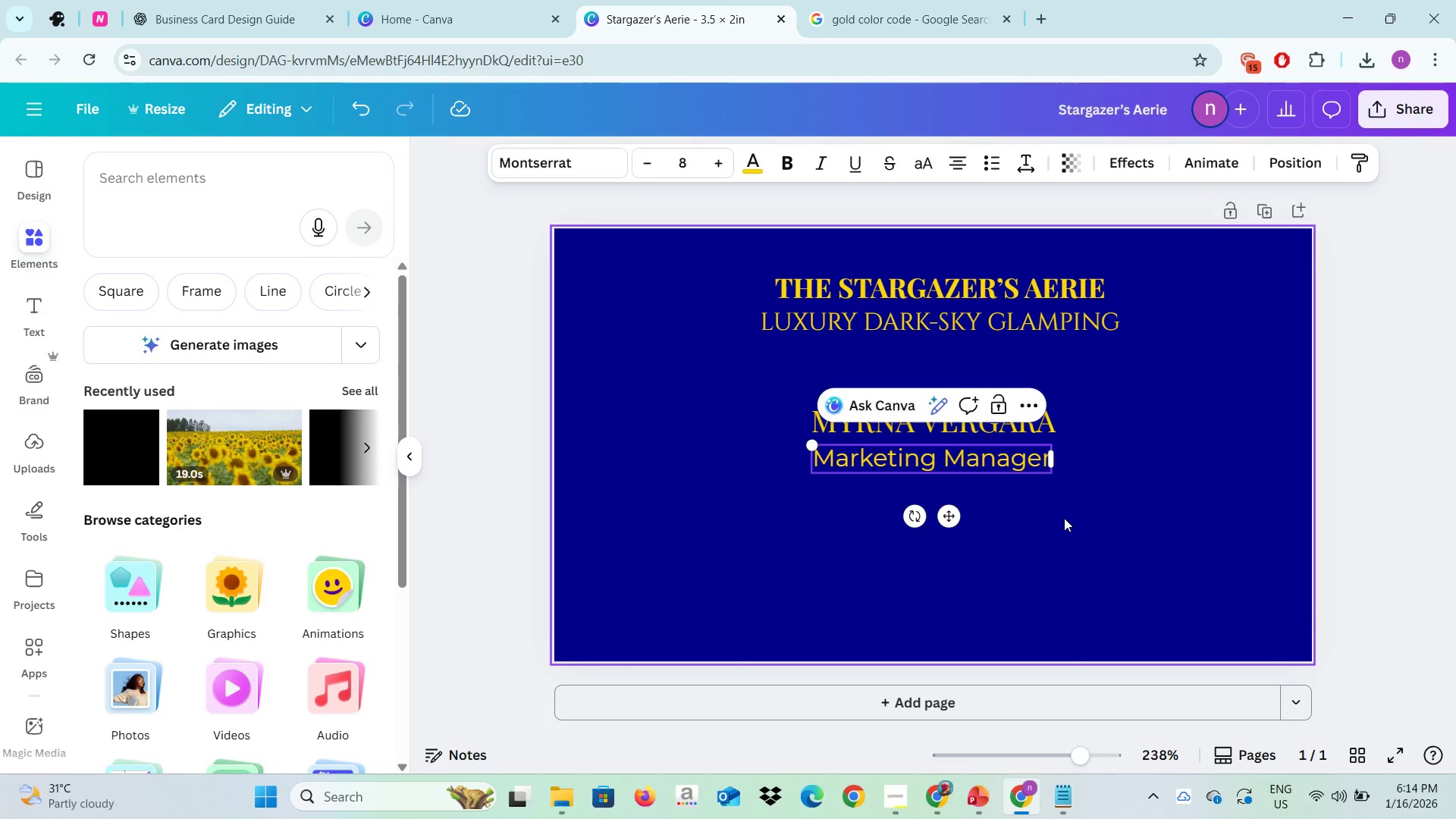 
left_click([1064, 518])
 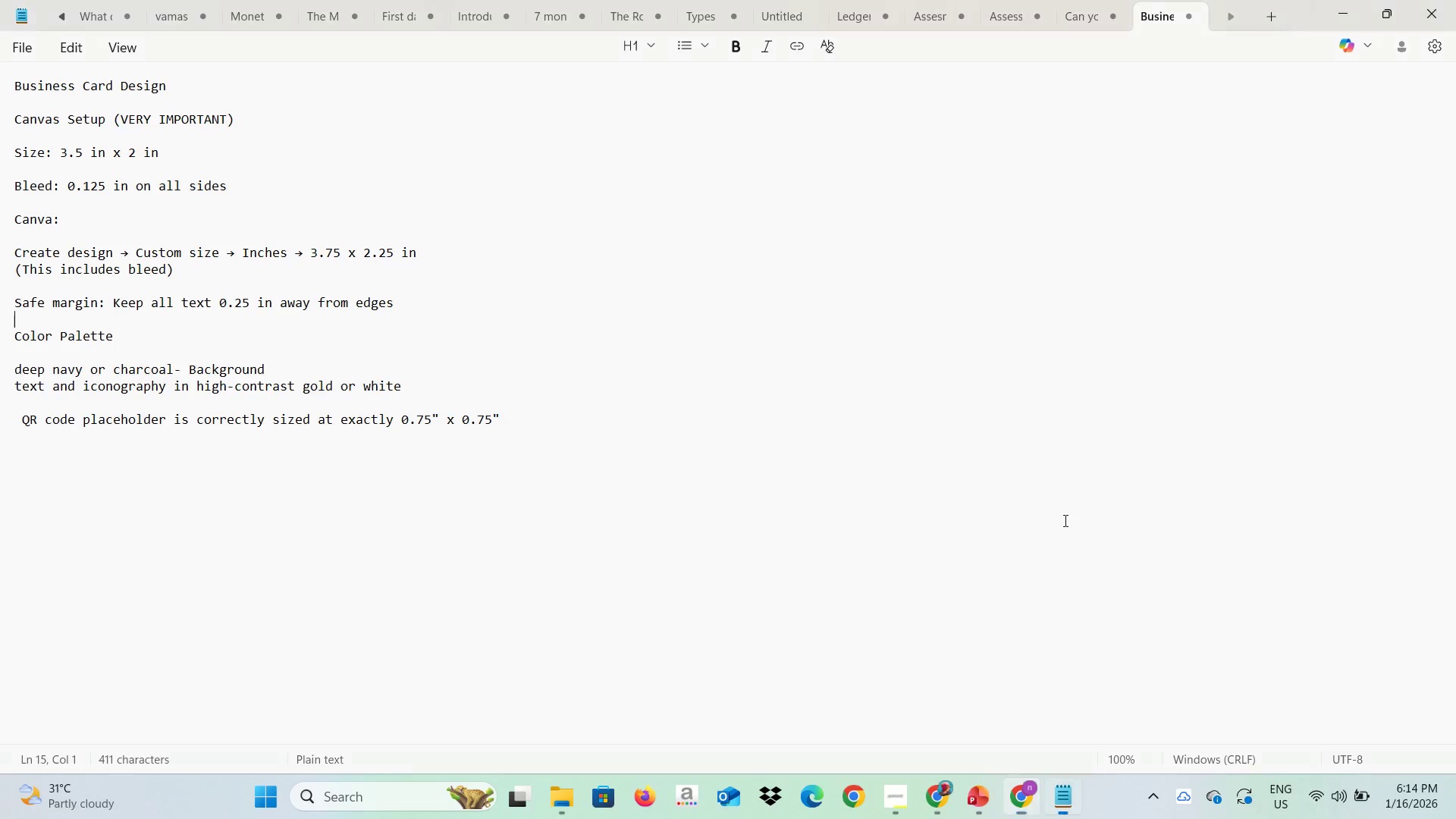 
key(Alt+AltLeft)
 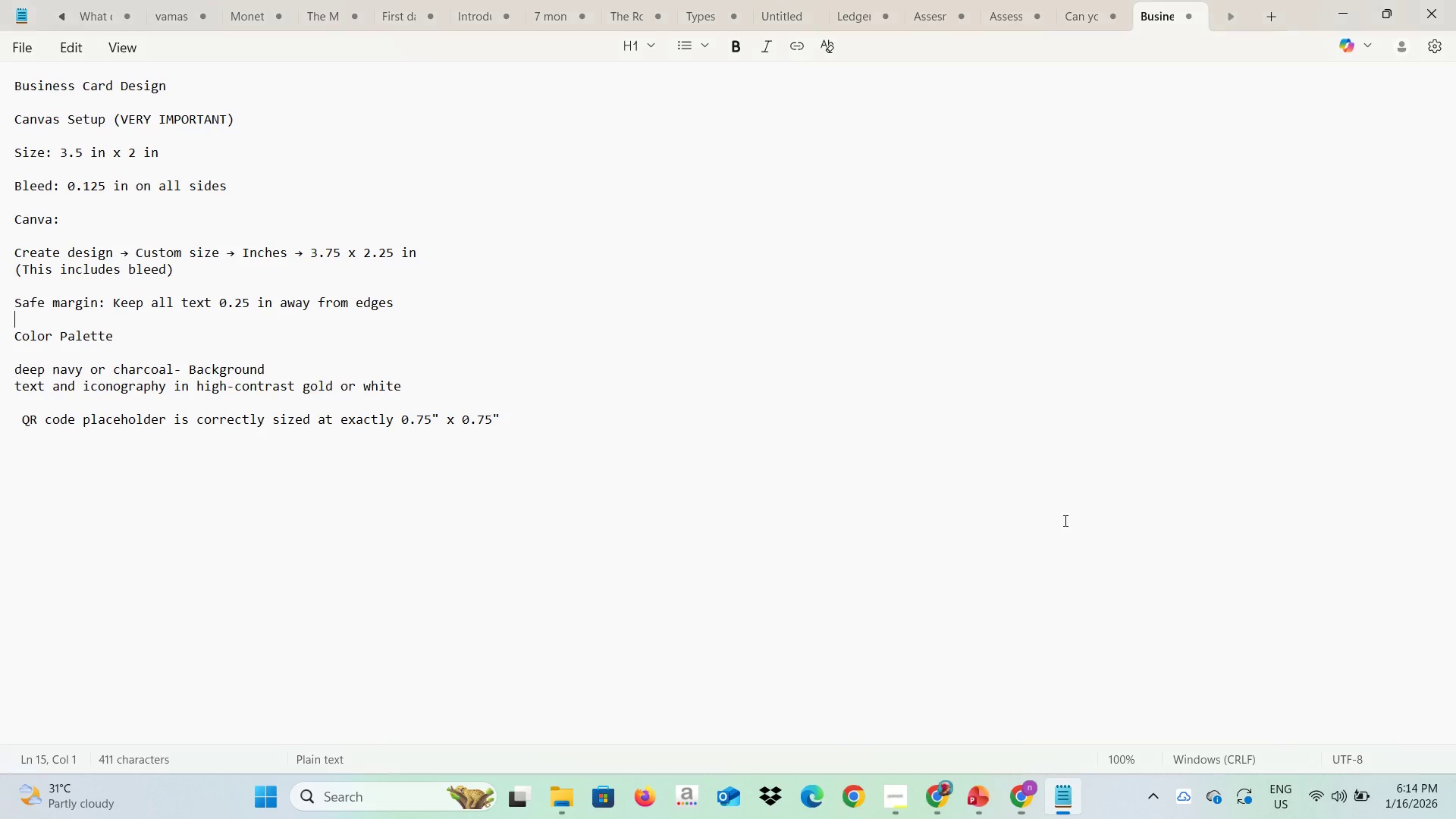 
key(Alt+Tab)
 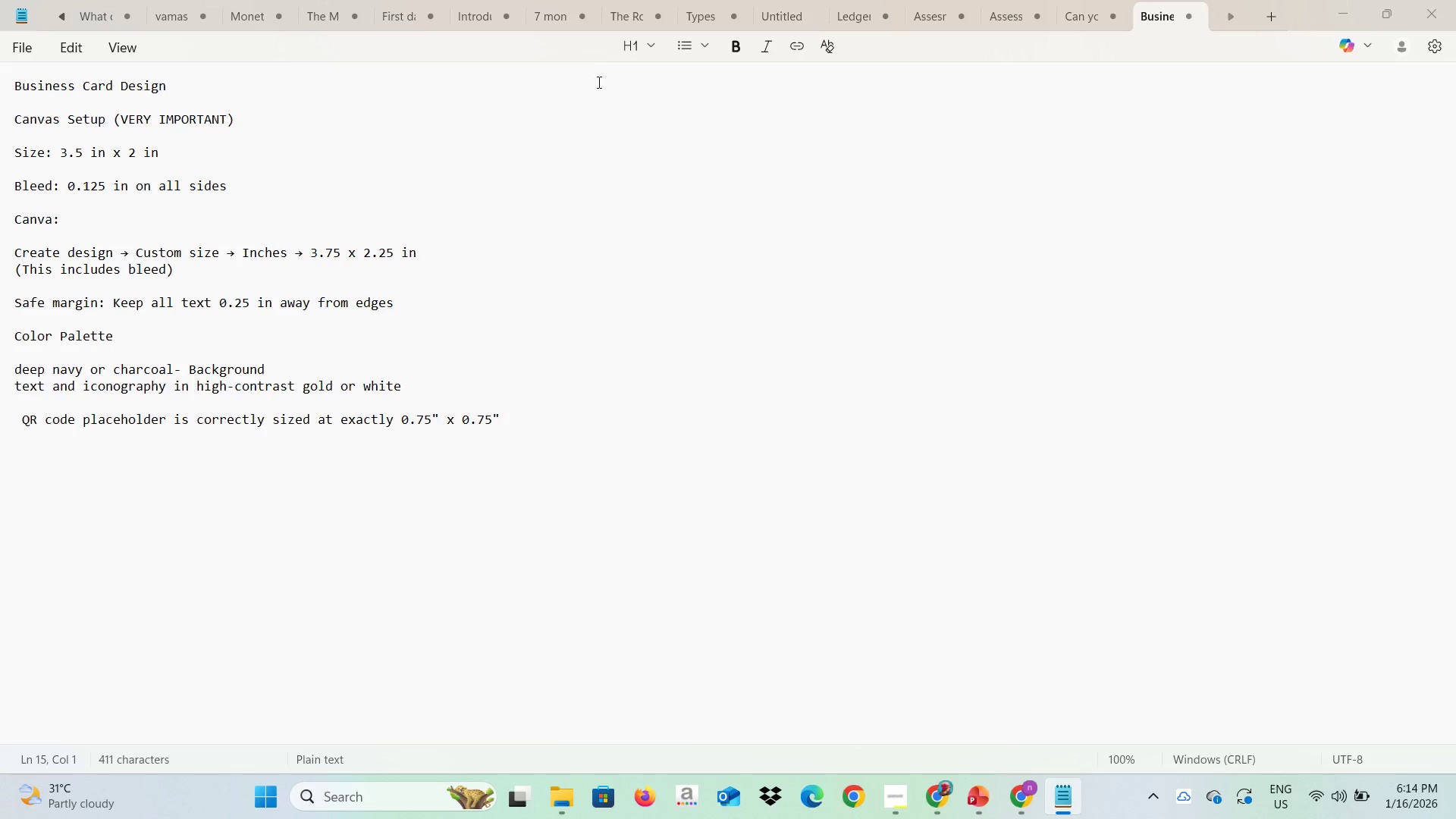 
key(Alt+AltLeft)
 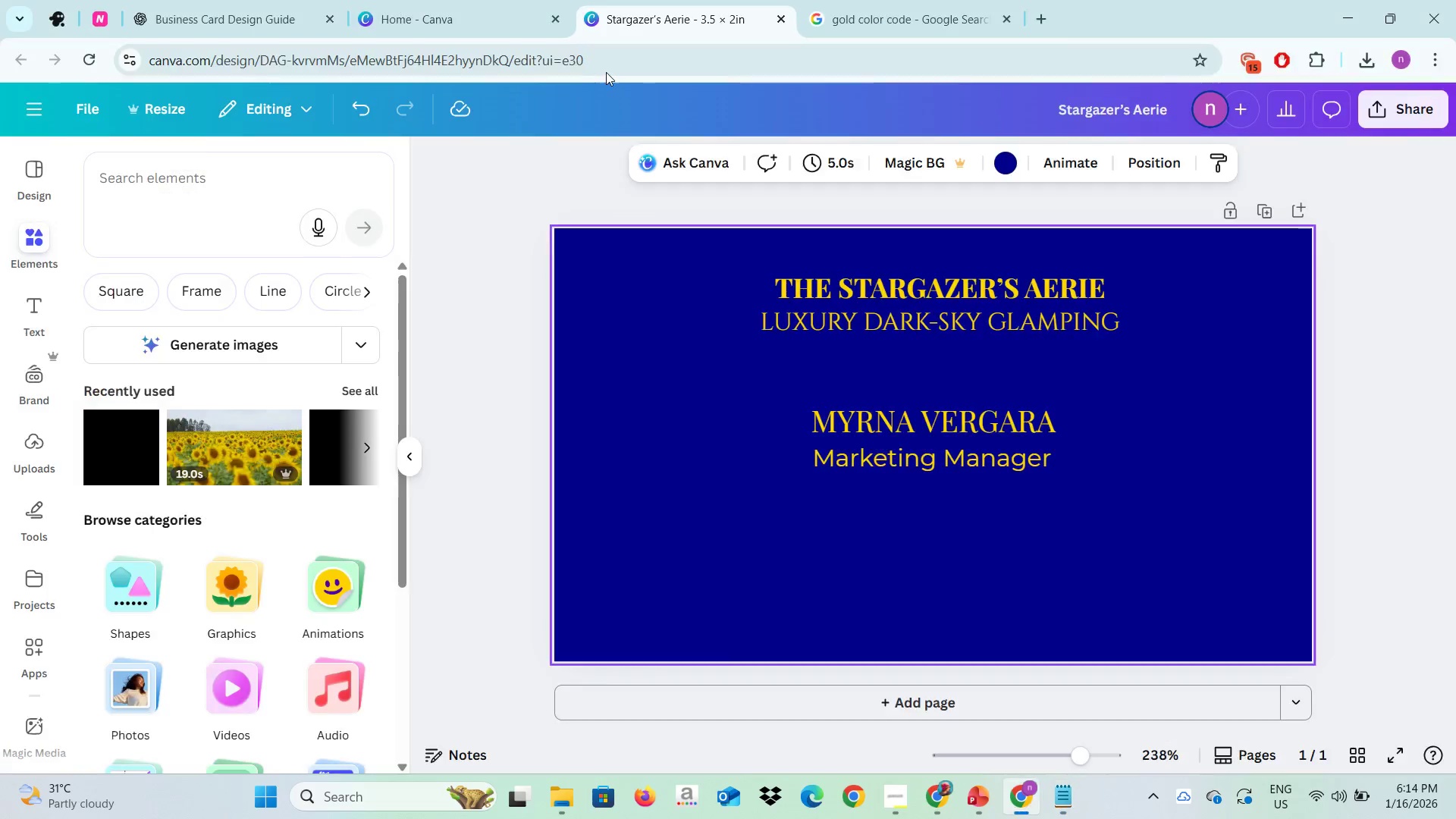 
key(Alt+Tab)
 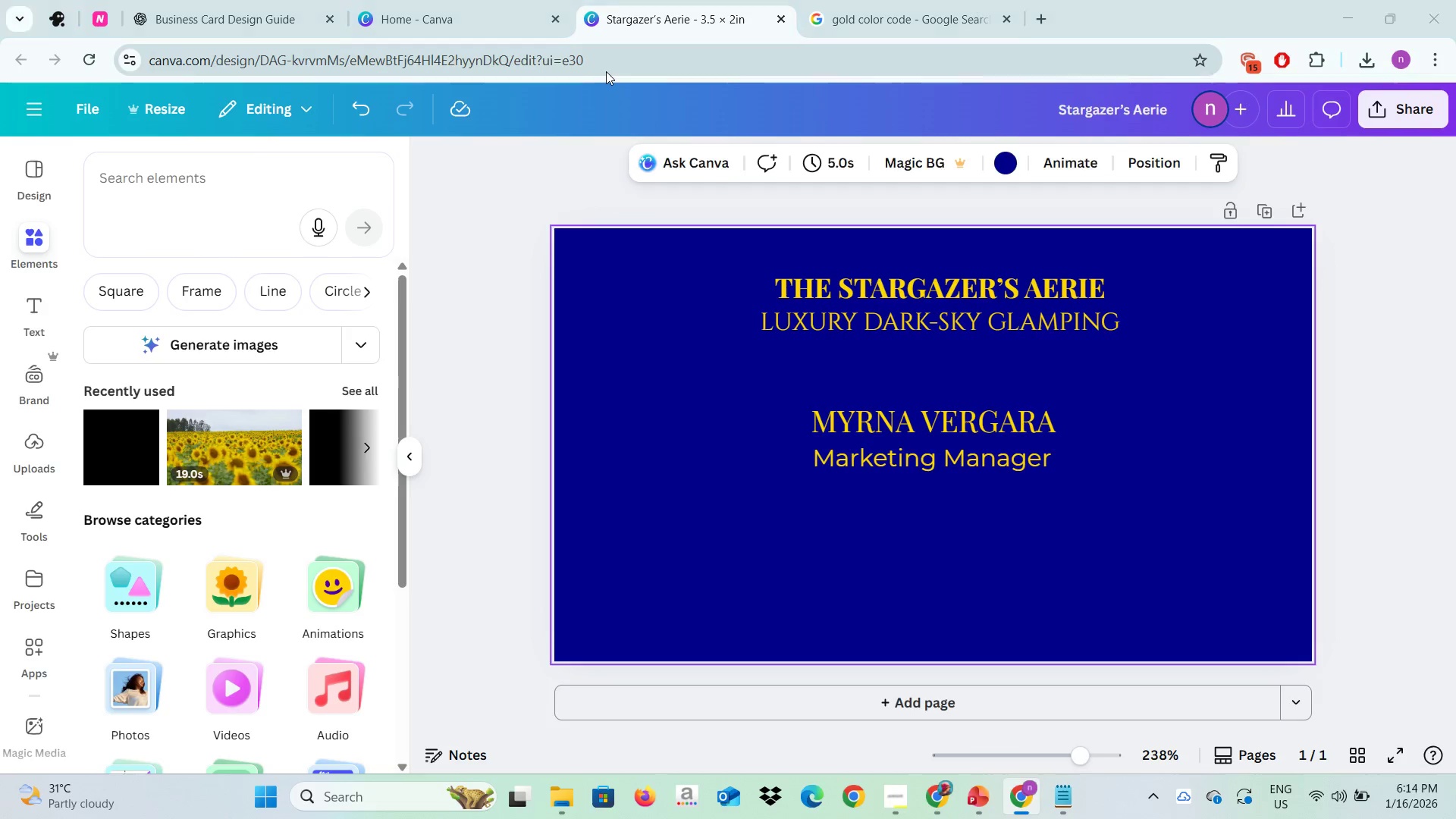 
key(Alt+Tab)
 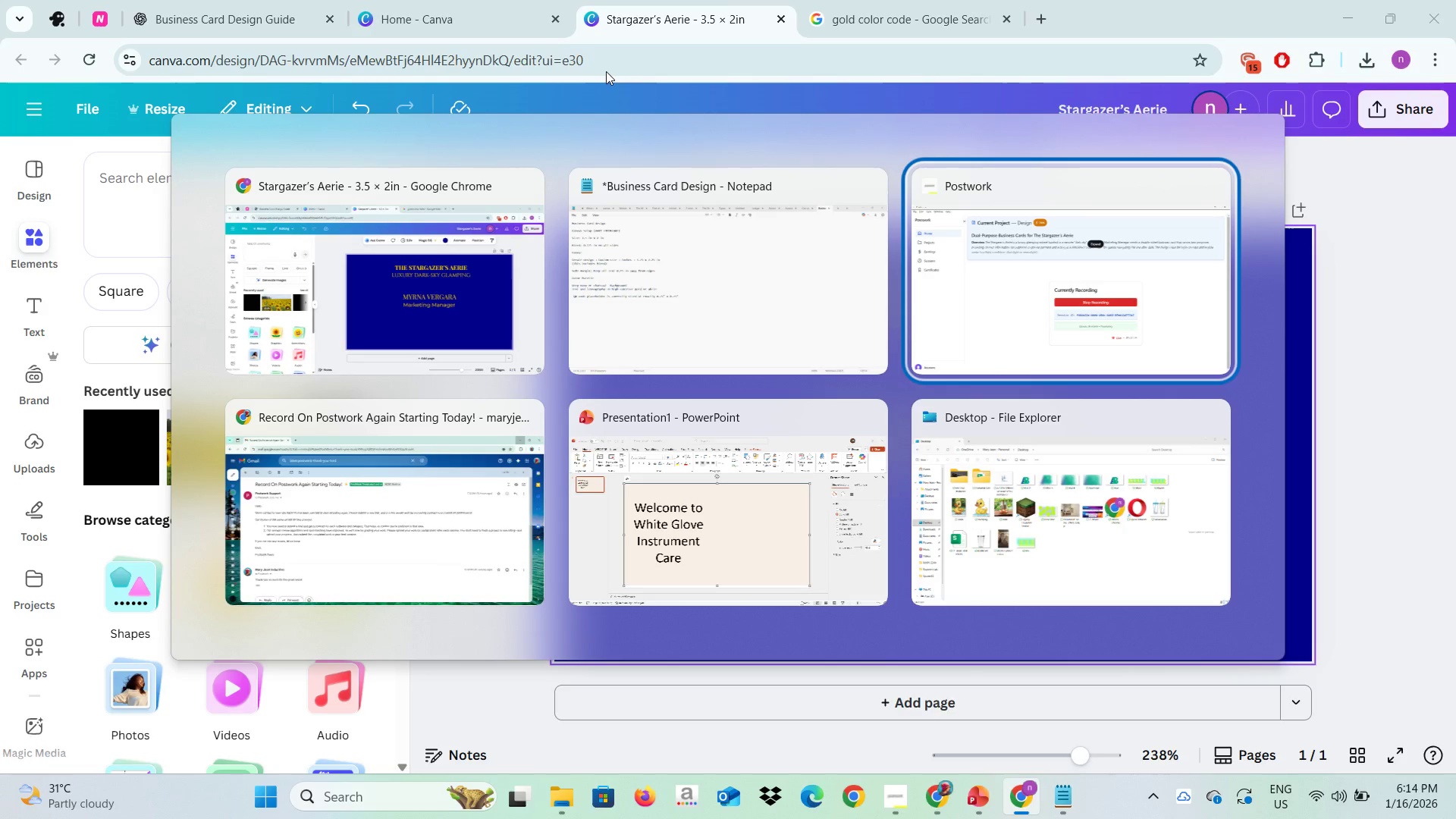 
key(Alt+Tab)